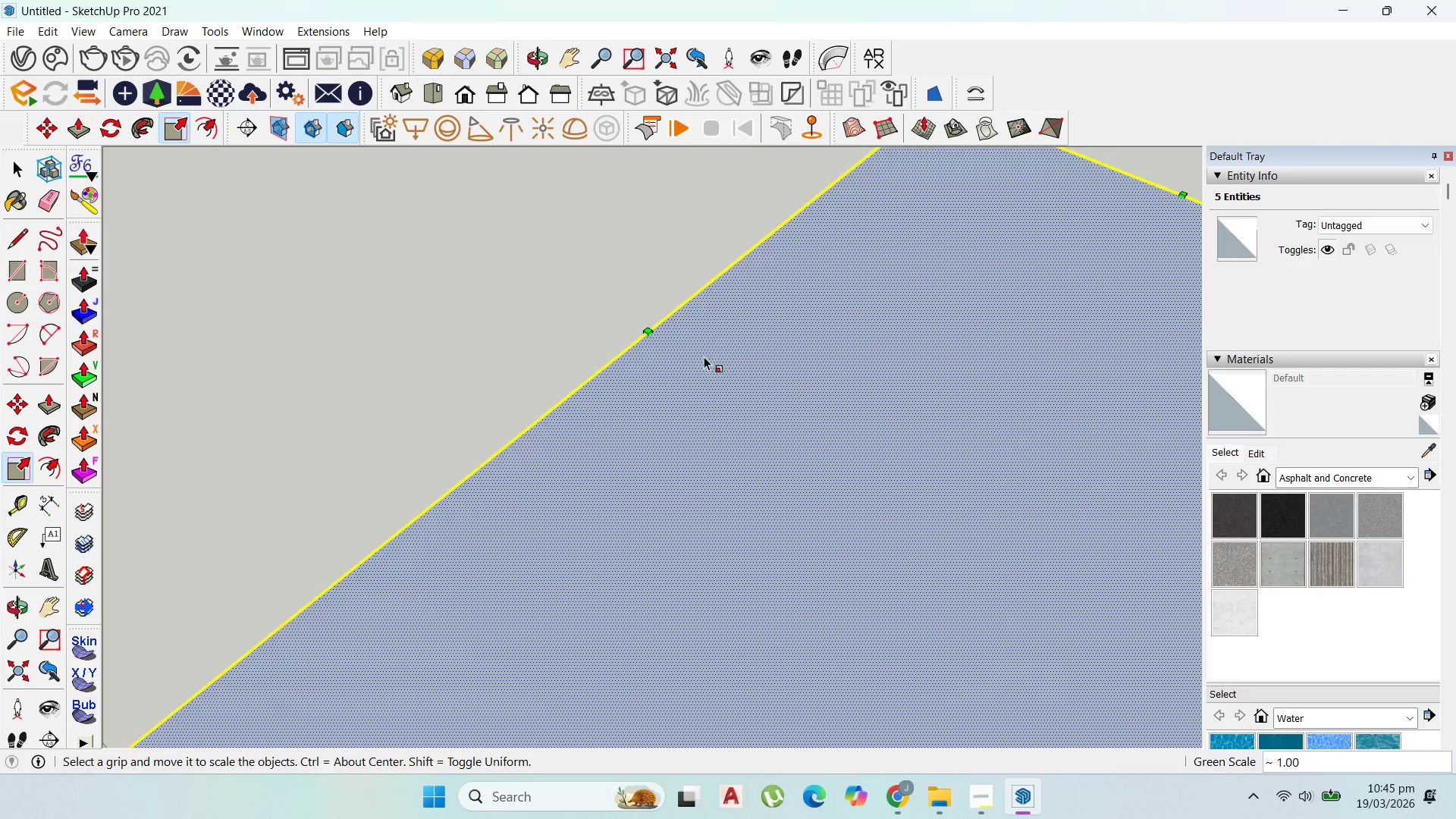 
scroll: coordinate [642, 334], scroll_direction: up, amount: 7.0
 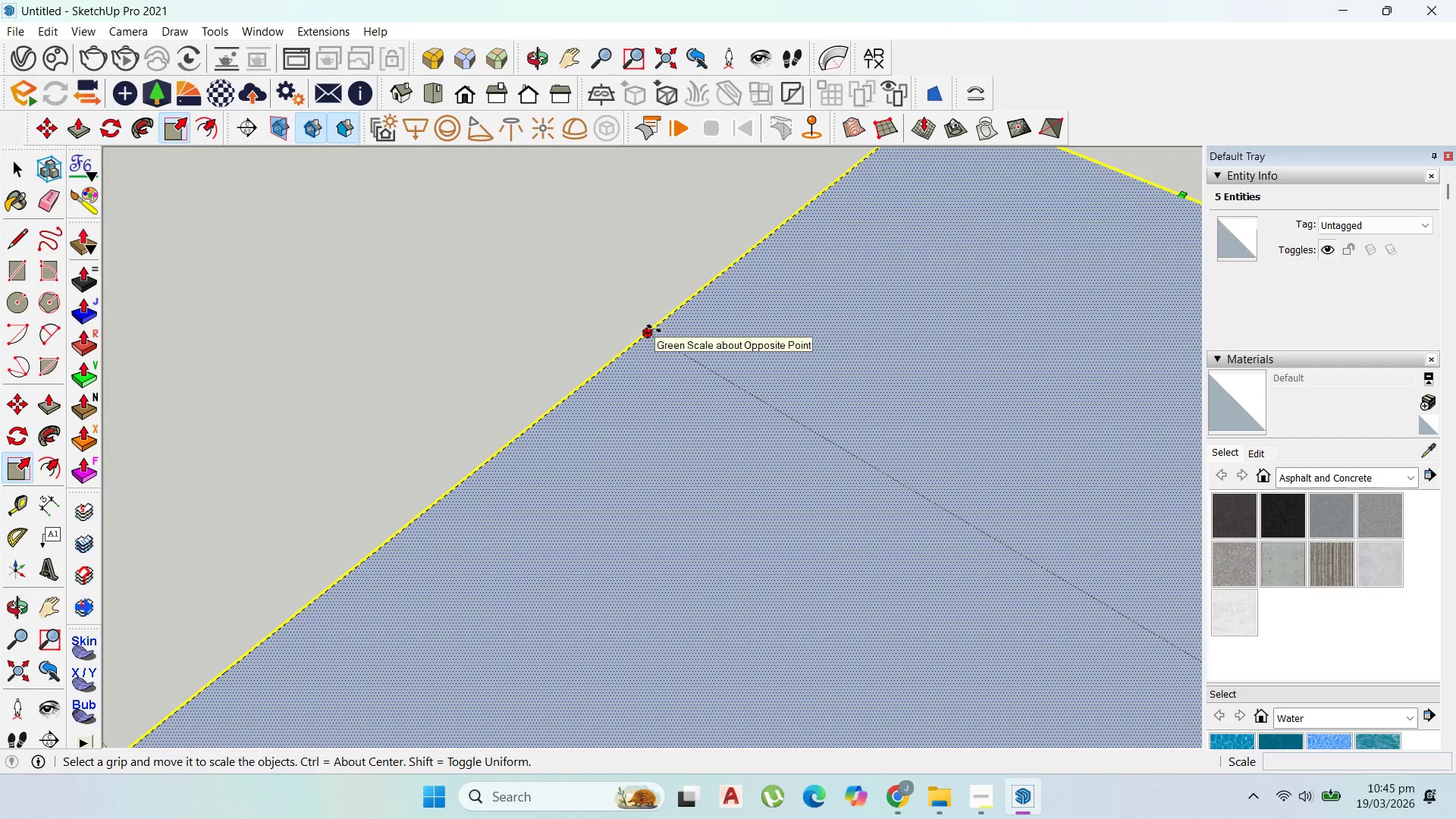 
scroll: coordinate [657, 340], scroll_direction: down, amount: 11.0
 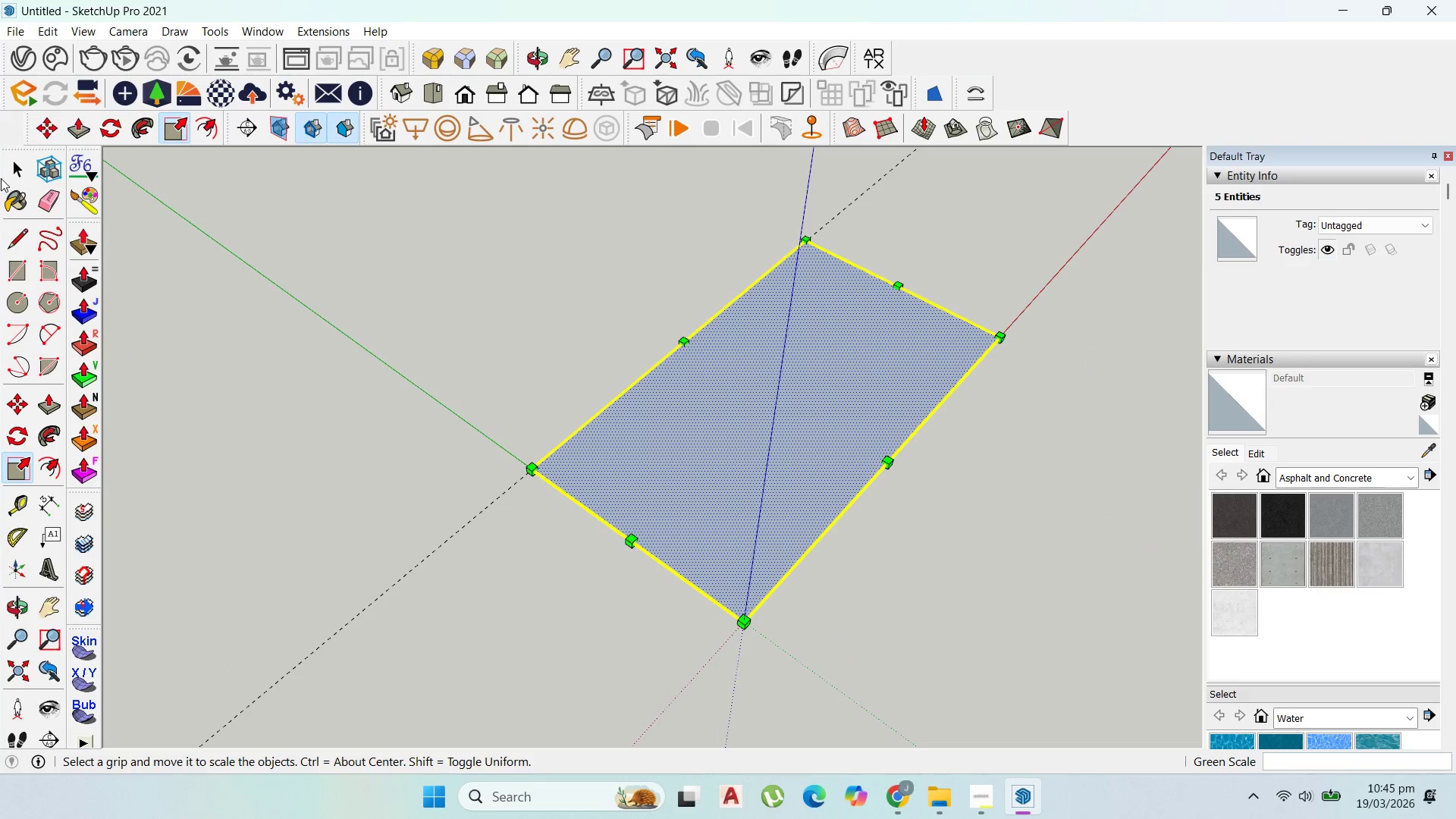 
left_click([11, 173])
 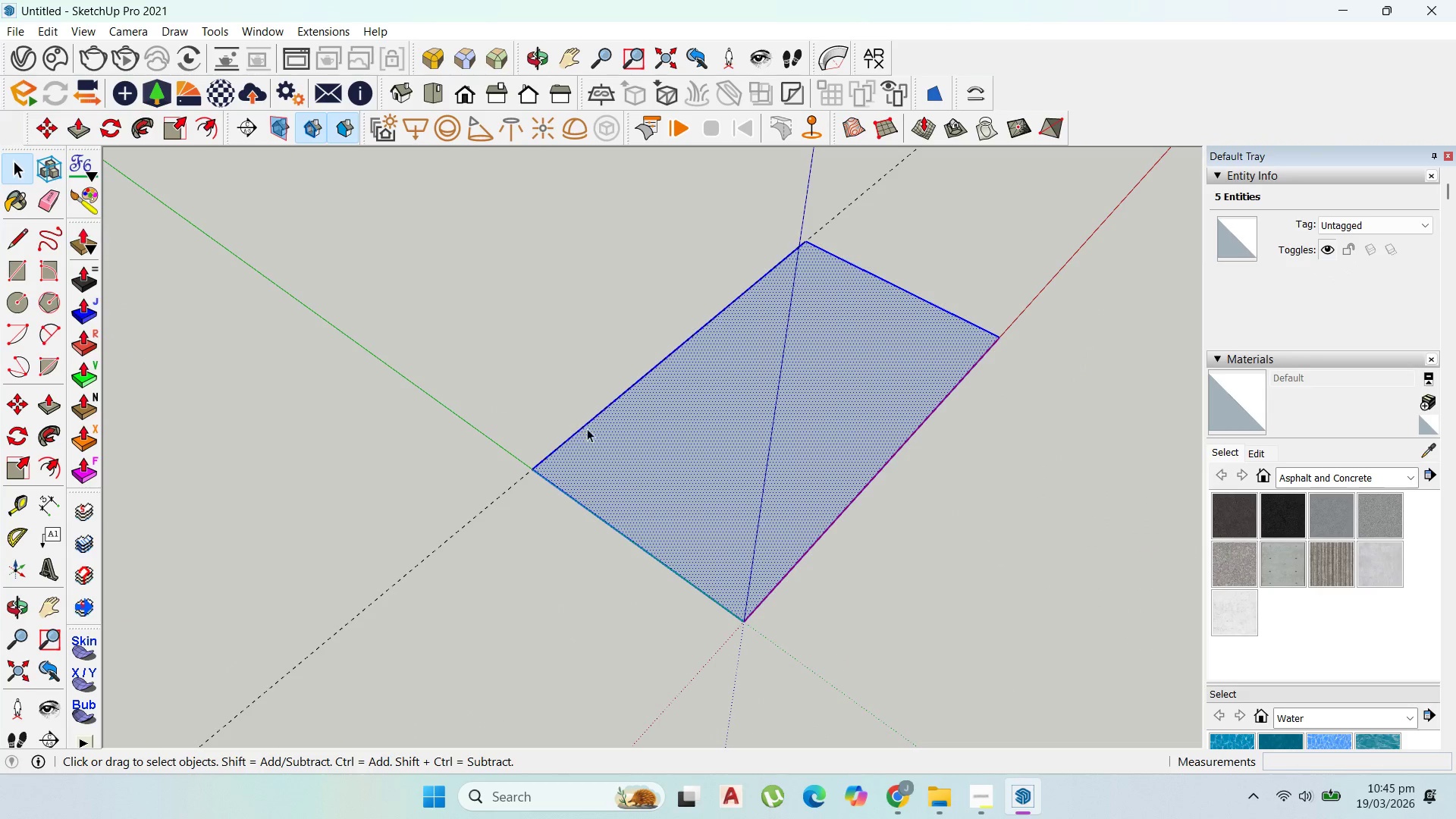 
left_click([668, 464])
 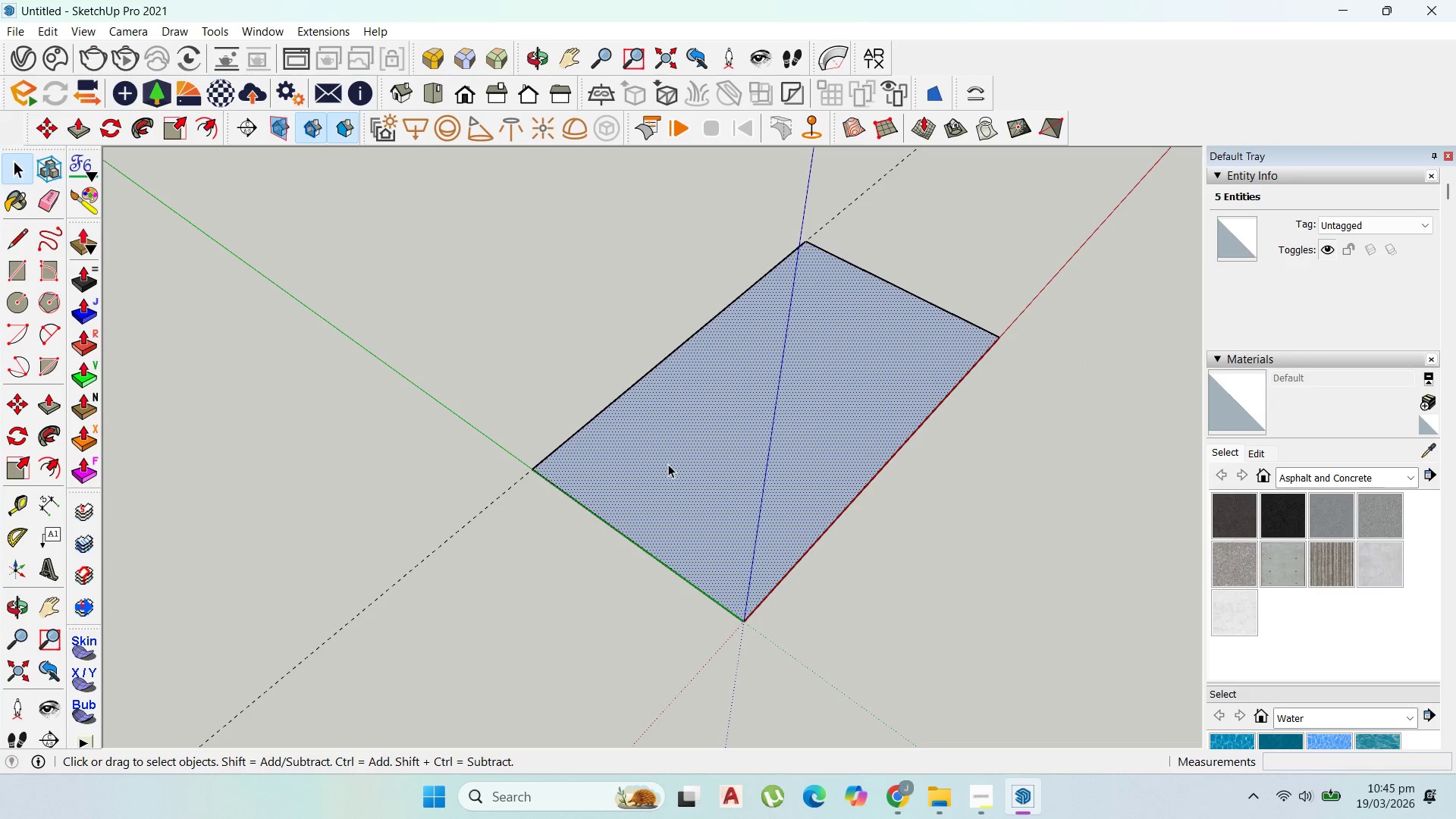 
right_click([668, 464])
 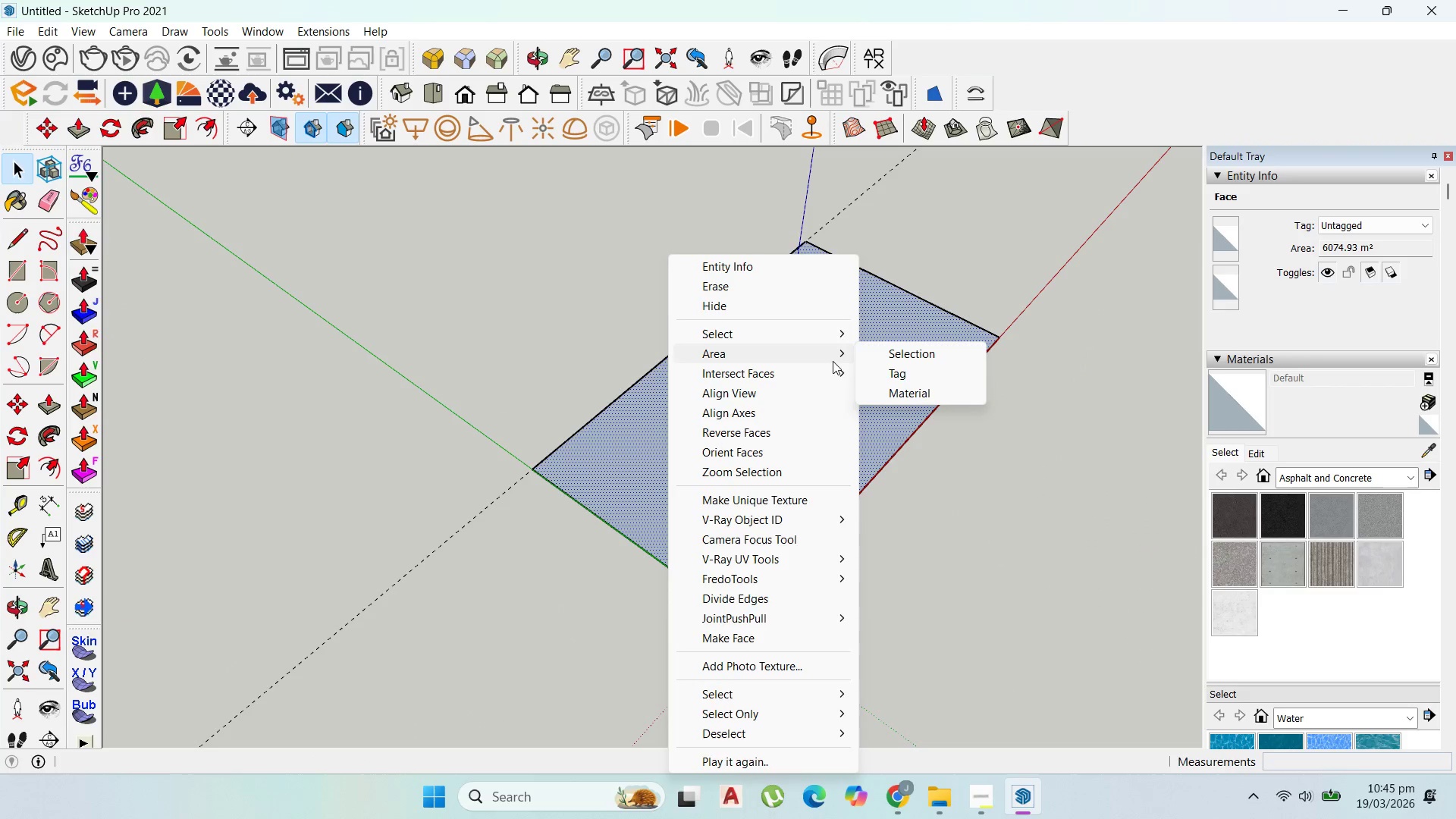 
left_click([877, 355])
 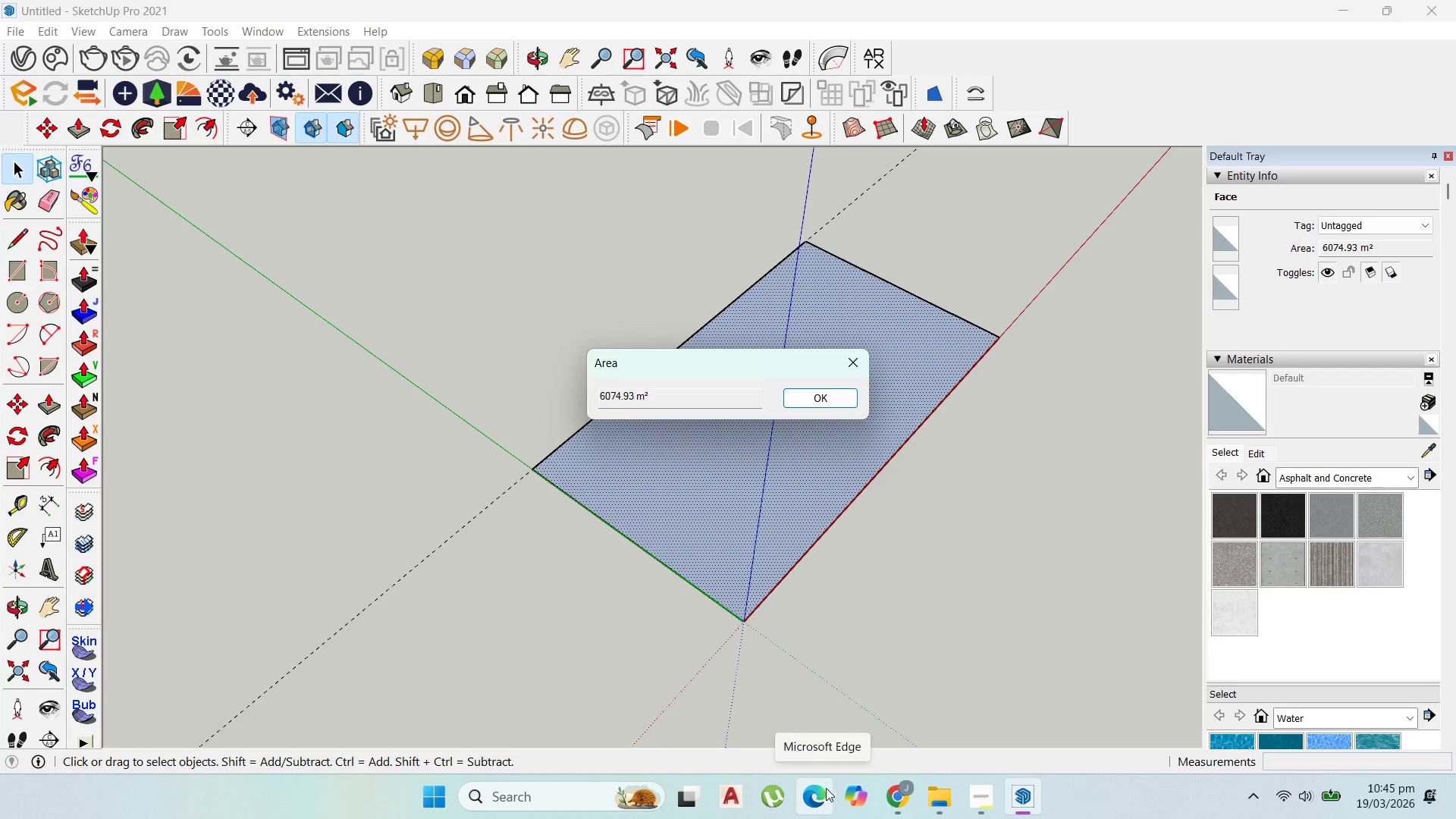 
left_click([895, 781])
 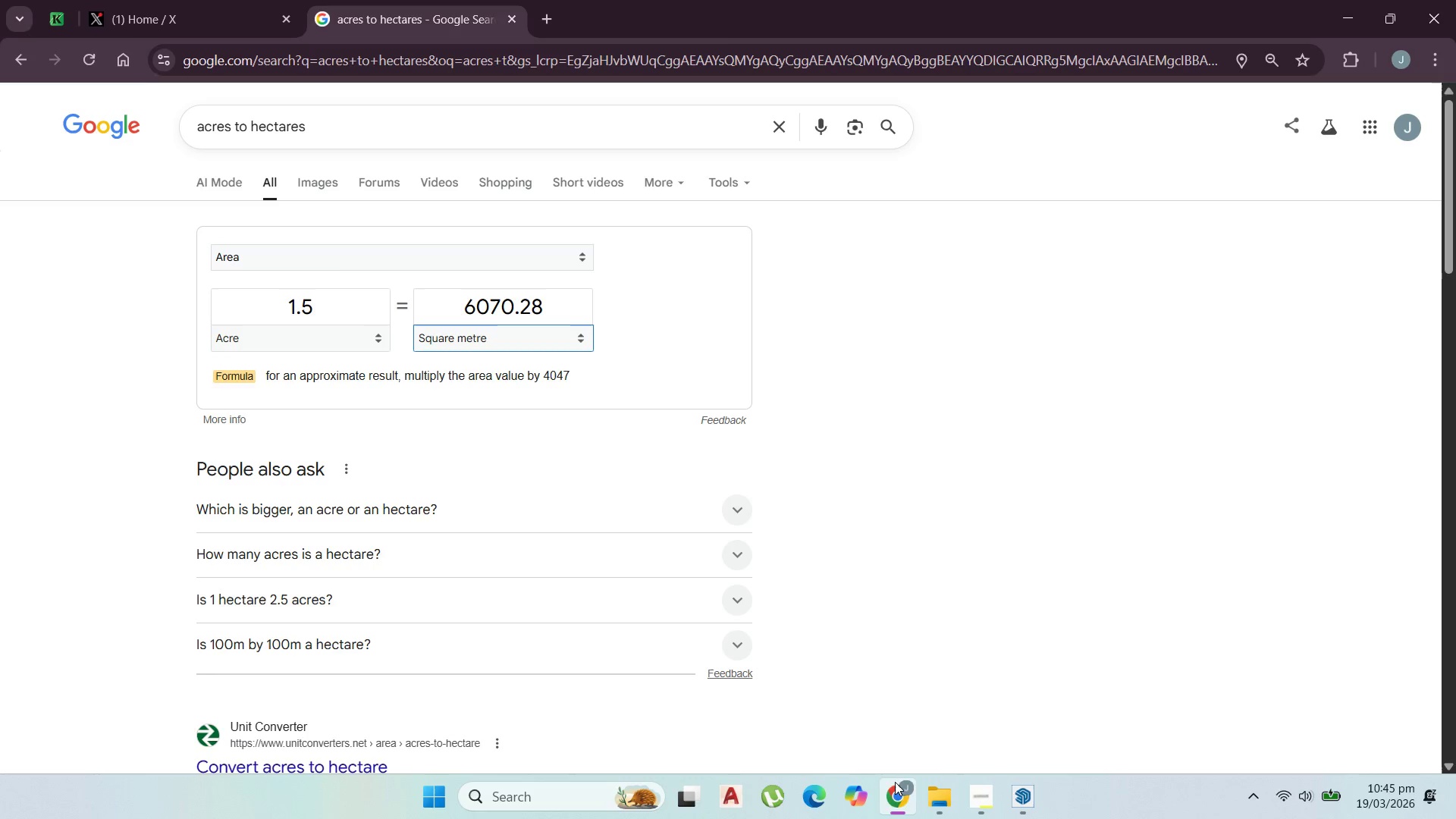 
left_click([895, 782])
 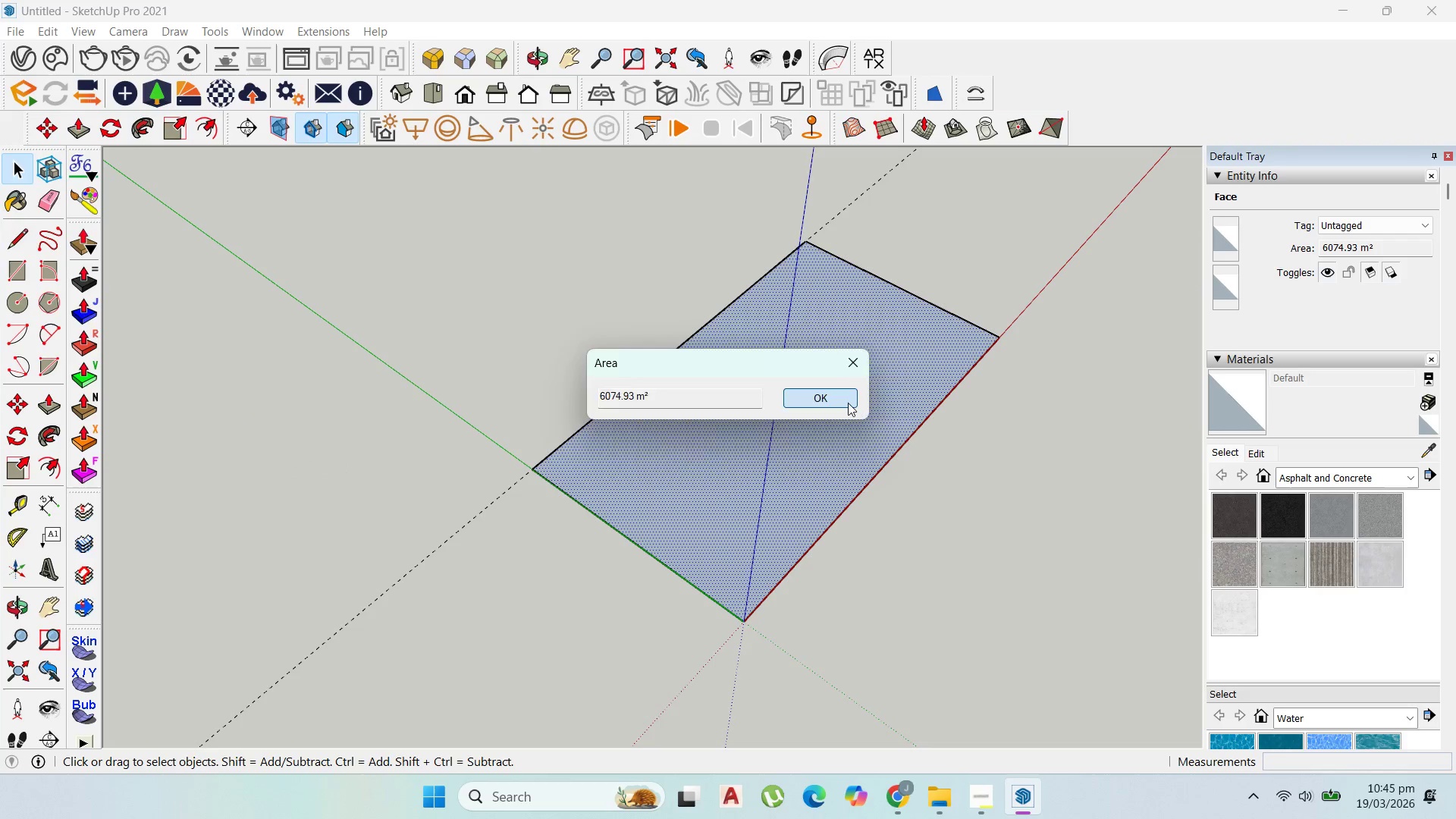 
scroll: coordinate [629, 487], scroll_direction: none, amount: 0.0
 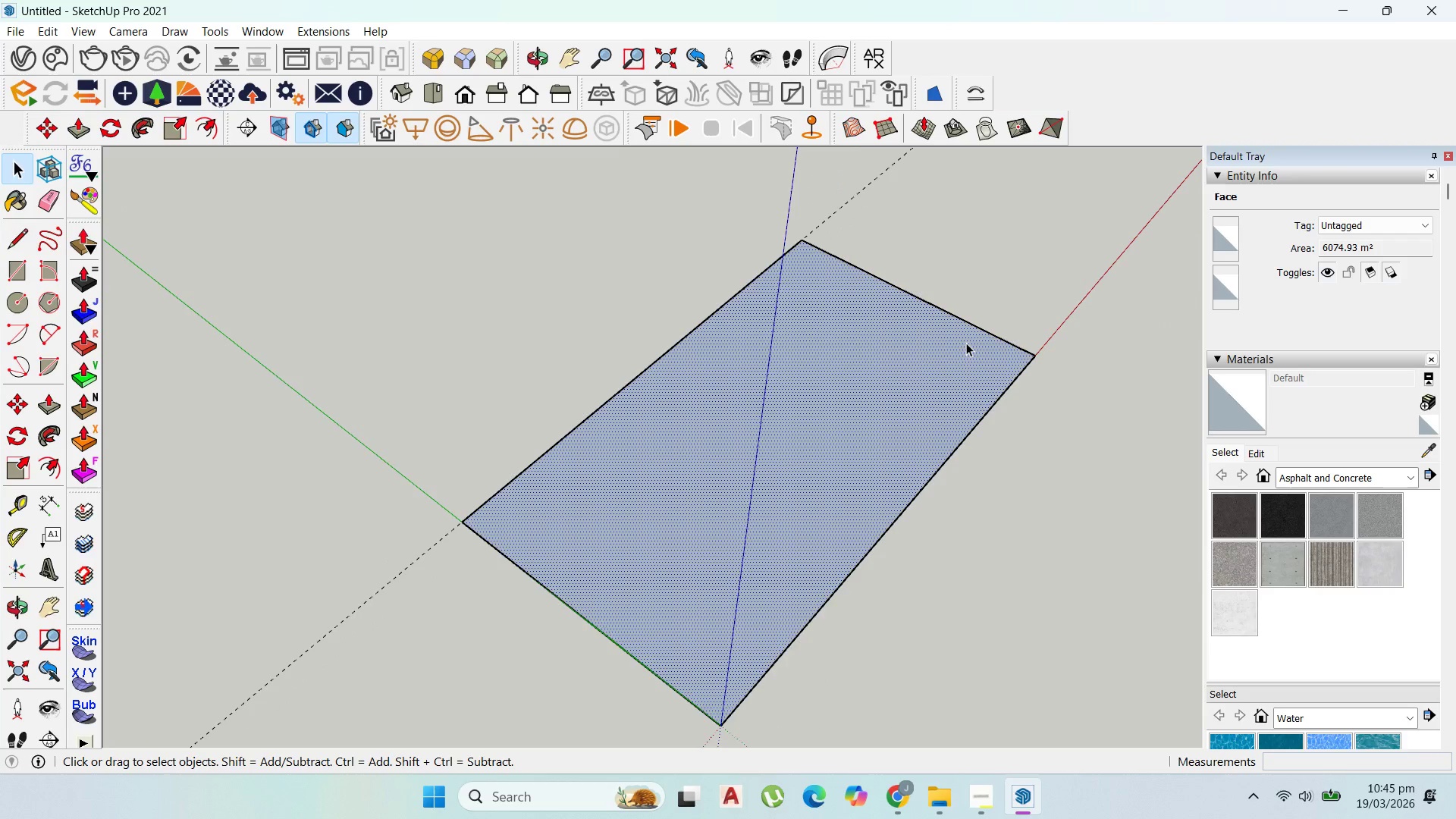 
scroll: coordinate [966, 343], scroll_direction: up, amount: 3.0
 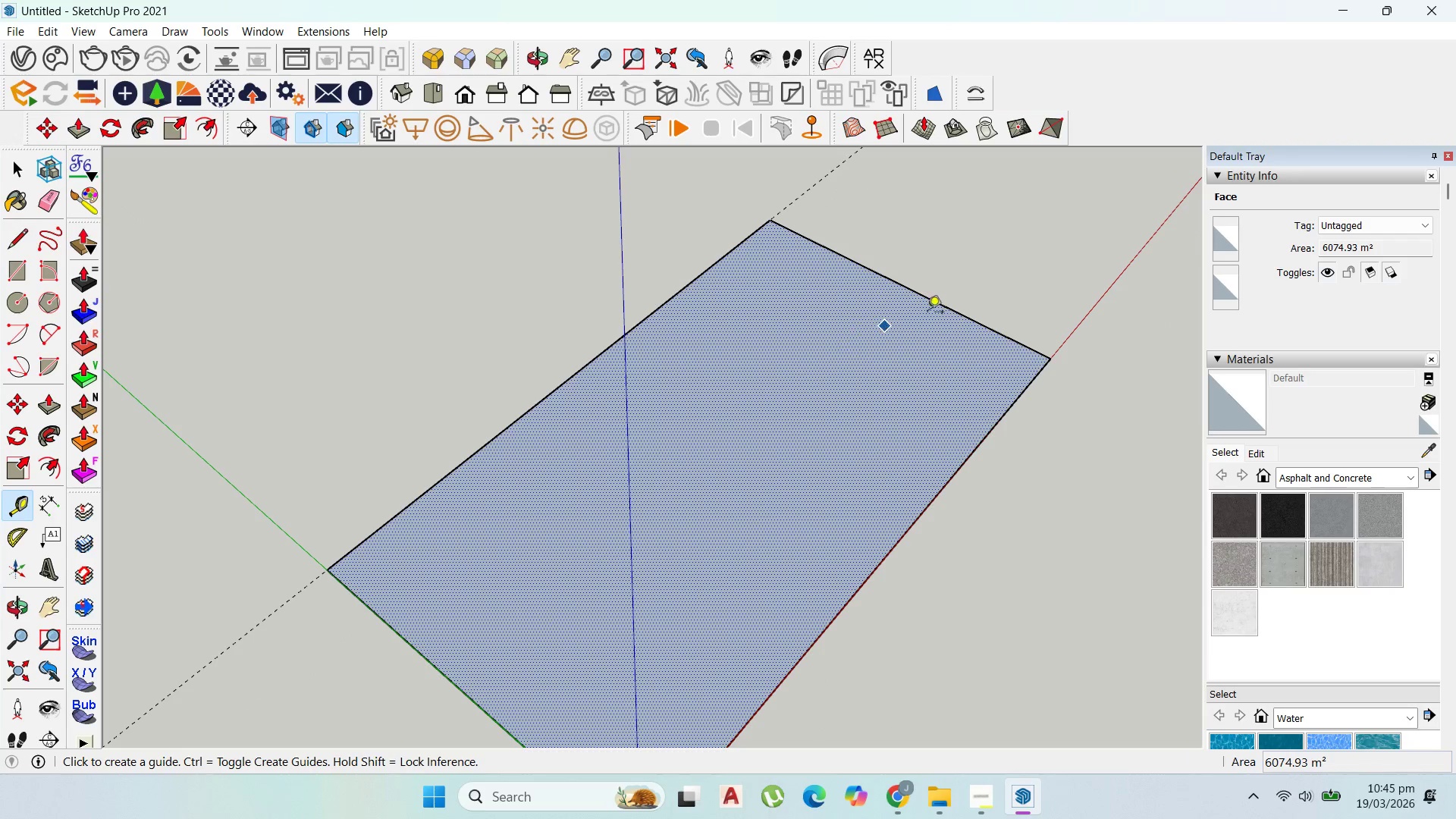 
left_click([943, 306])
 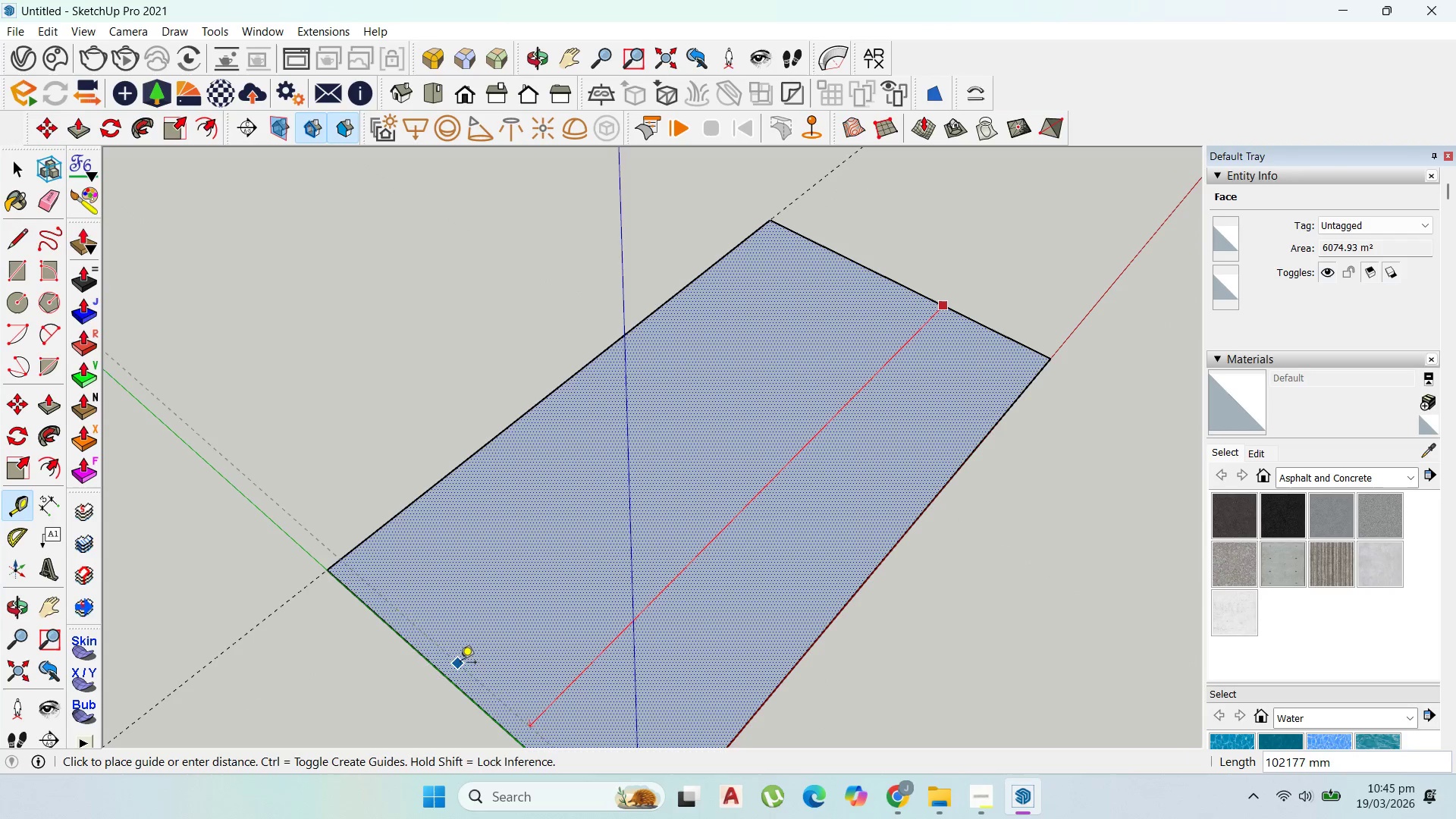 
key(Escape)
 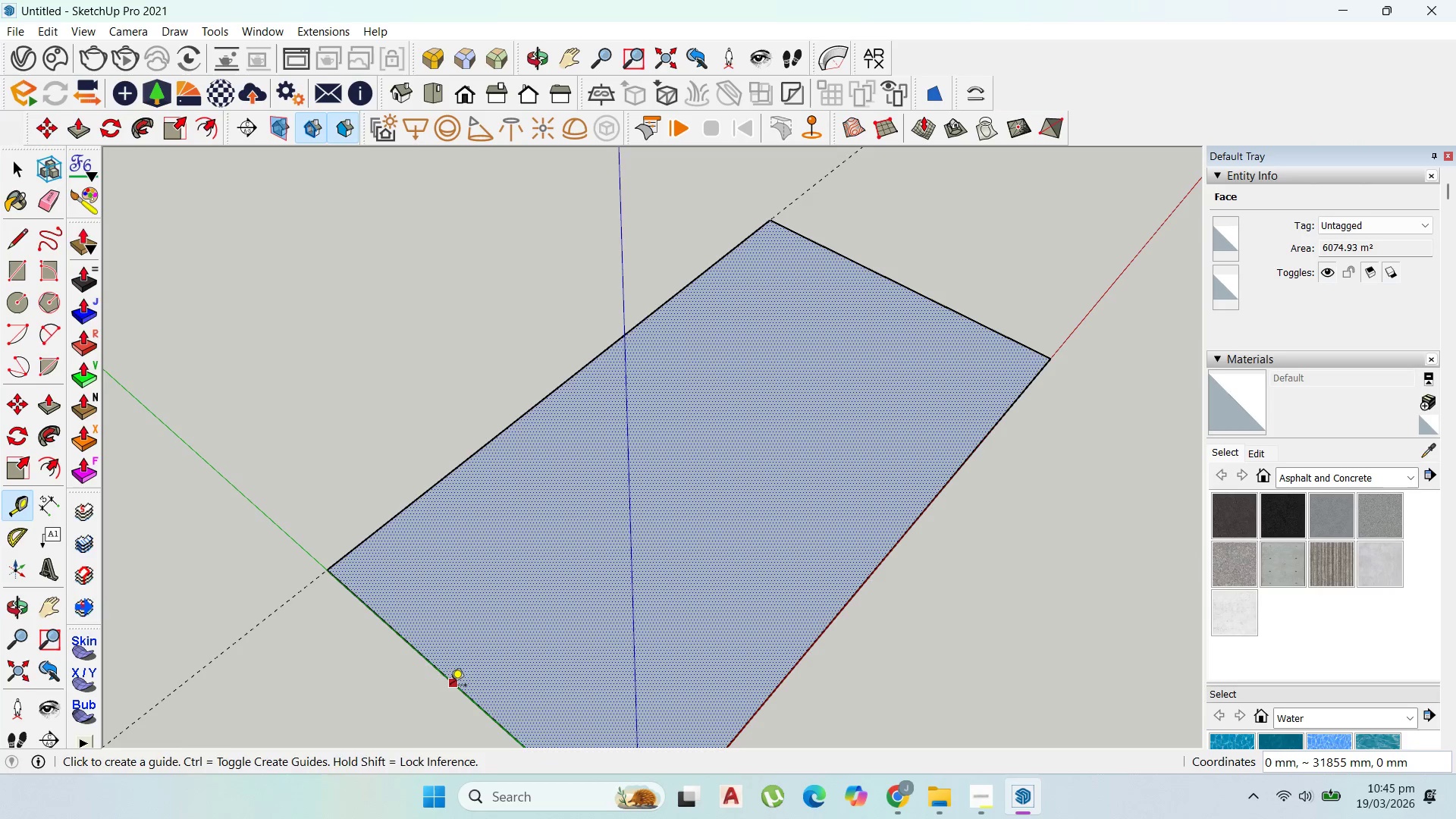 
left_click([450, 686])
 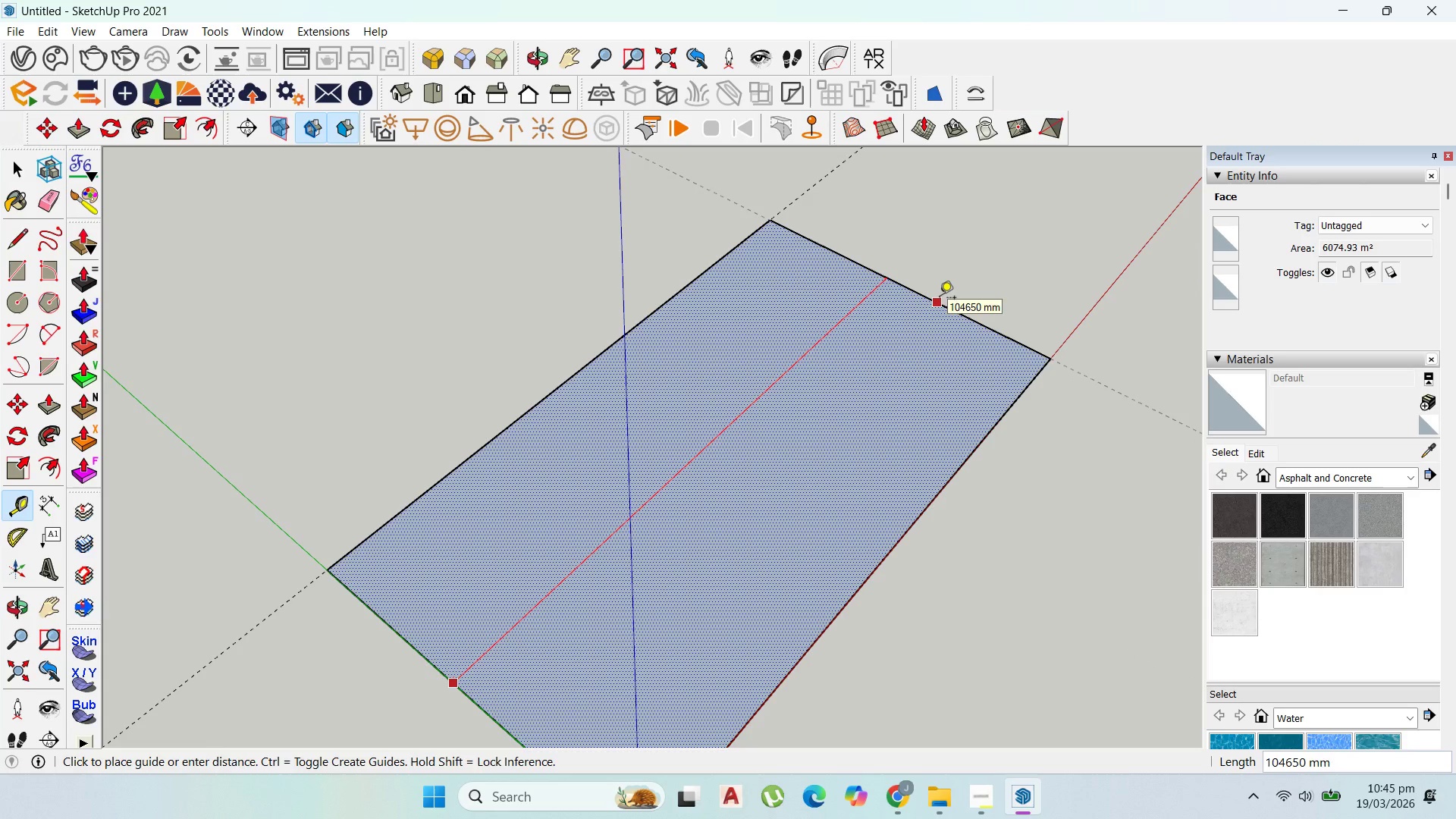 
key(Escape)
 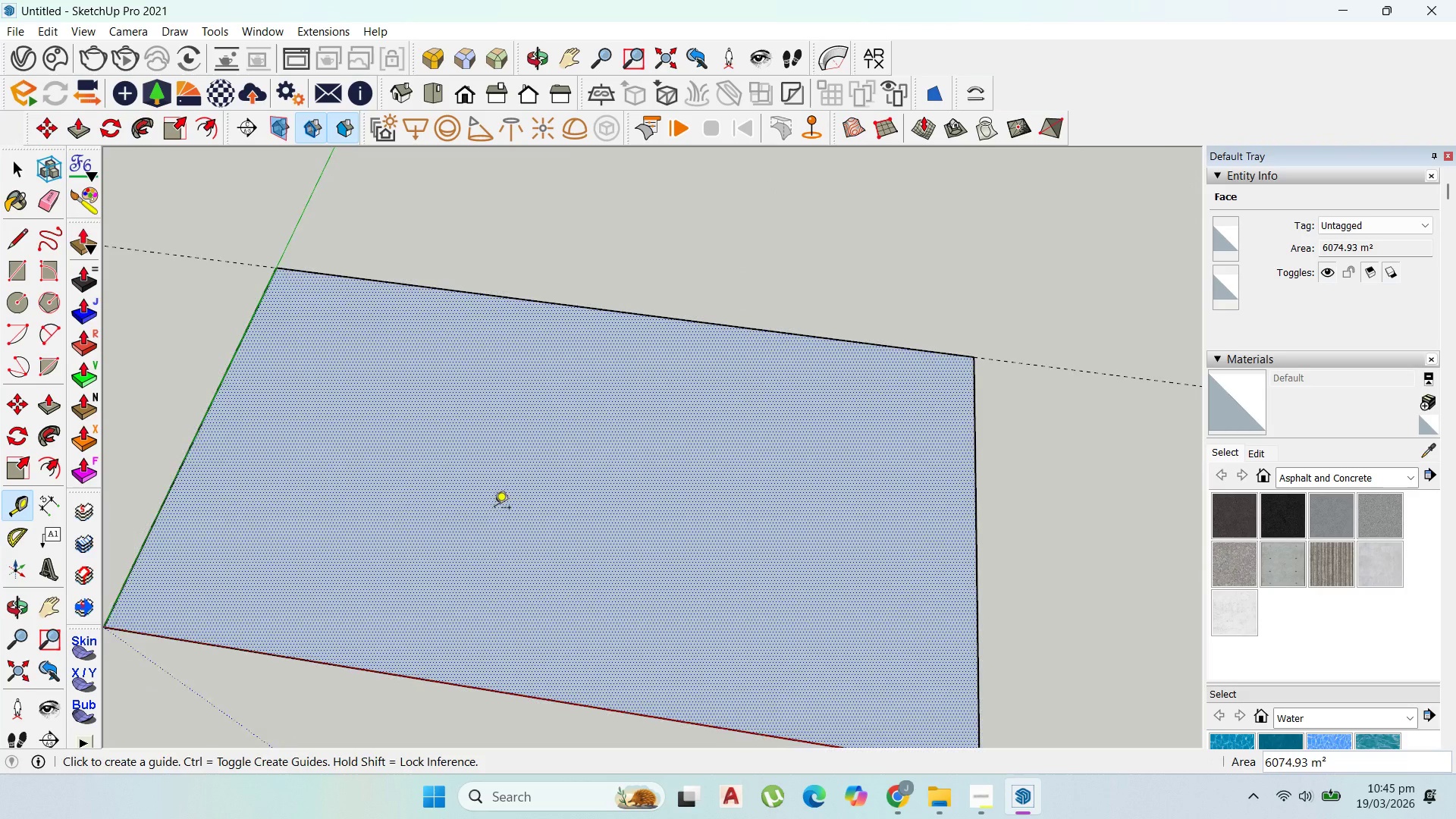 
scroll: coordinate [367, 557], scroll_direction: up, amount: 21.0
 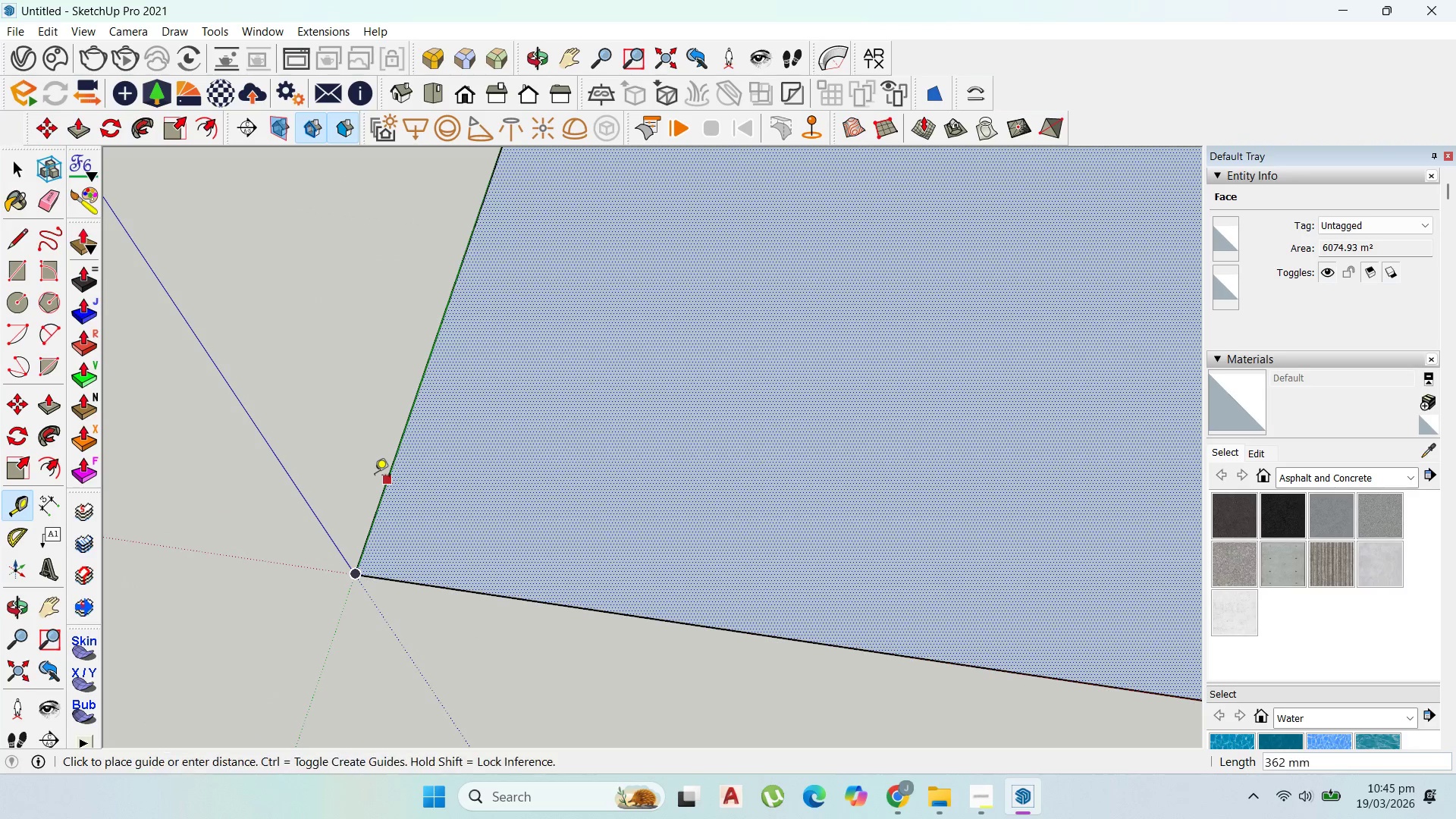 
key(Escape)
 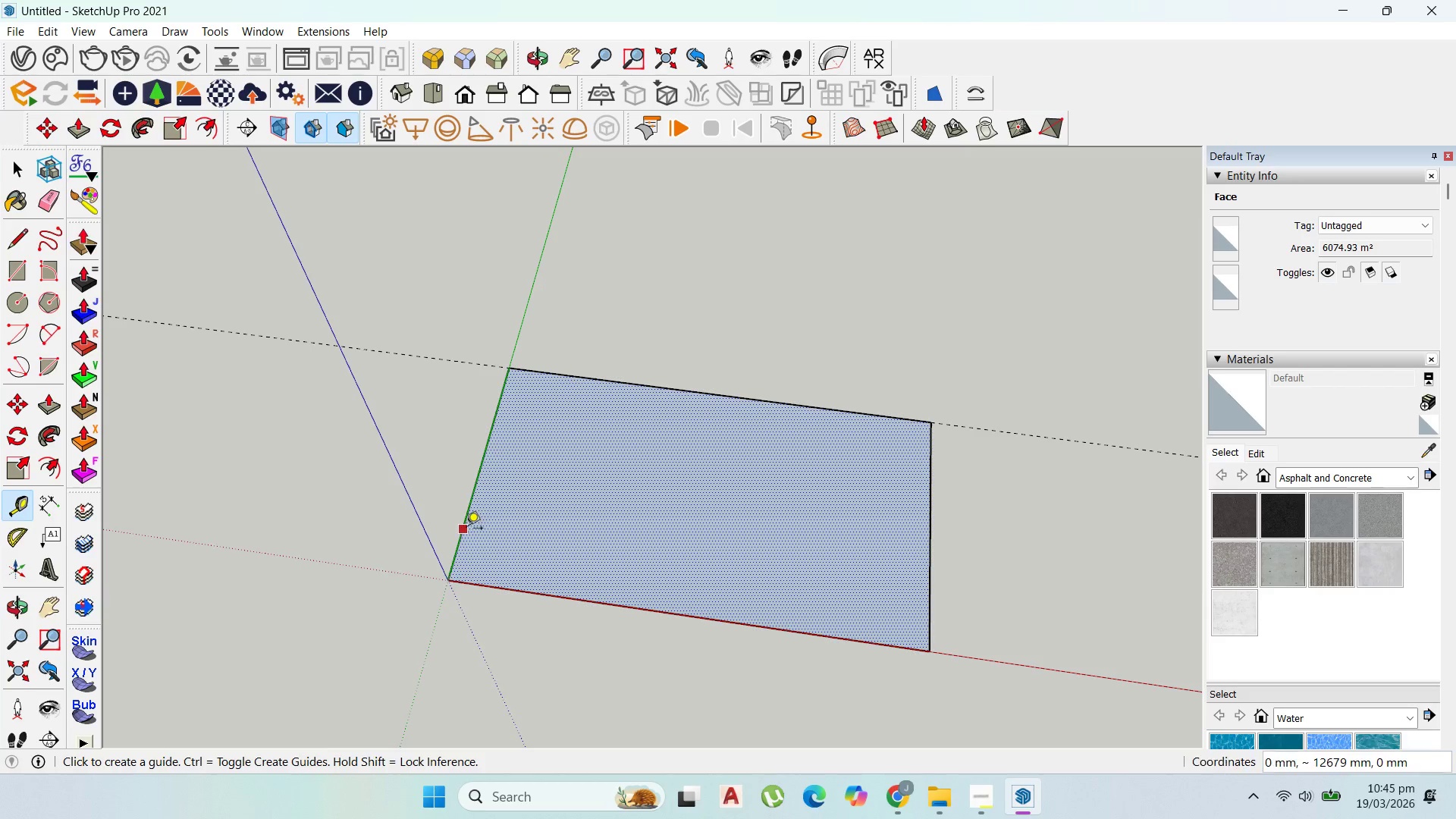 
scroll: coordinate [423, 604], scroll_direction: down, amount: 26.0
 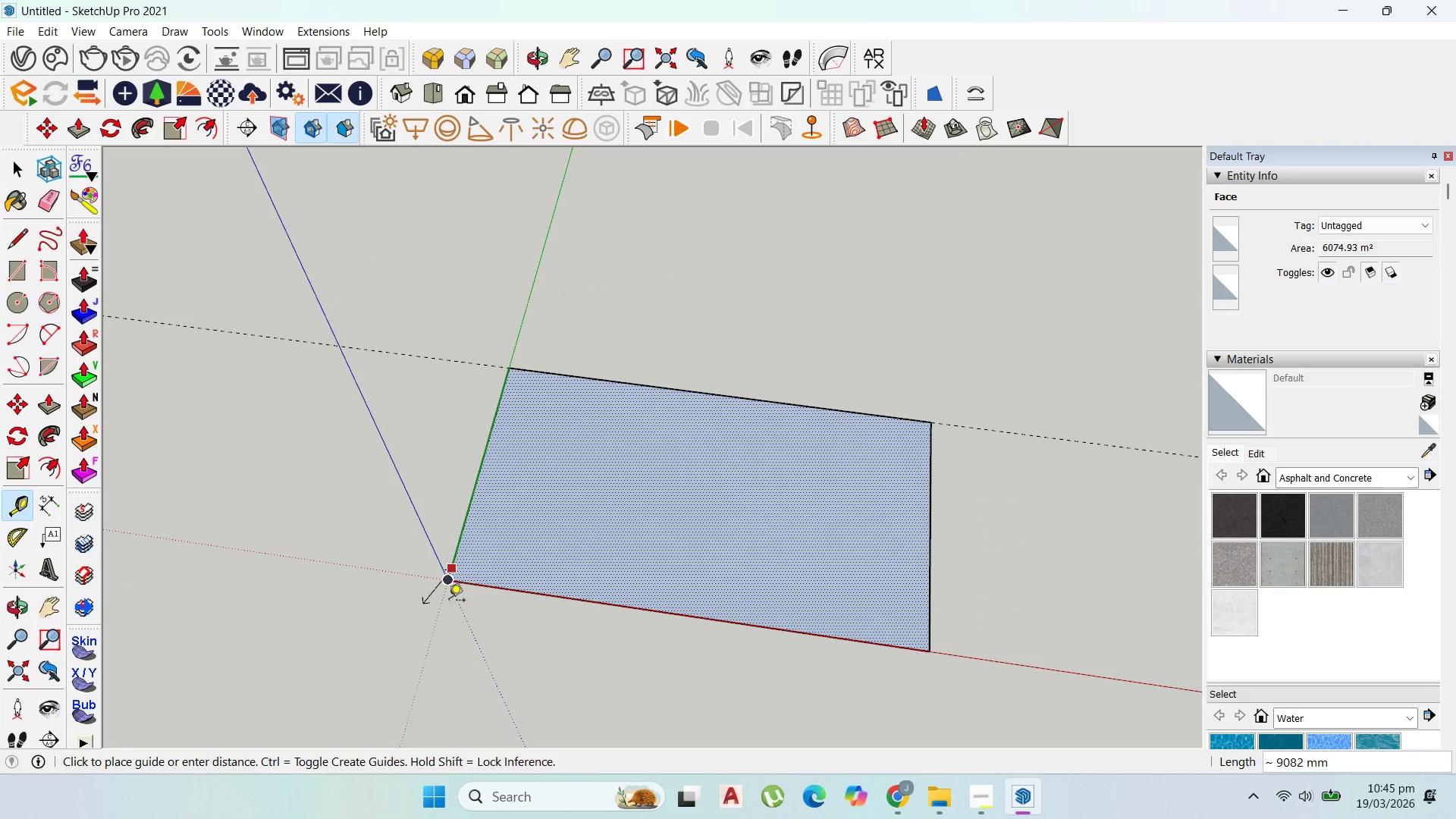 
left_click([466, 529])
 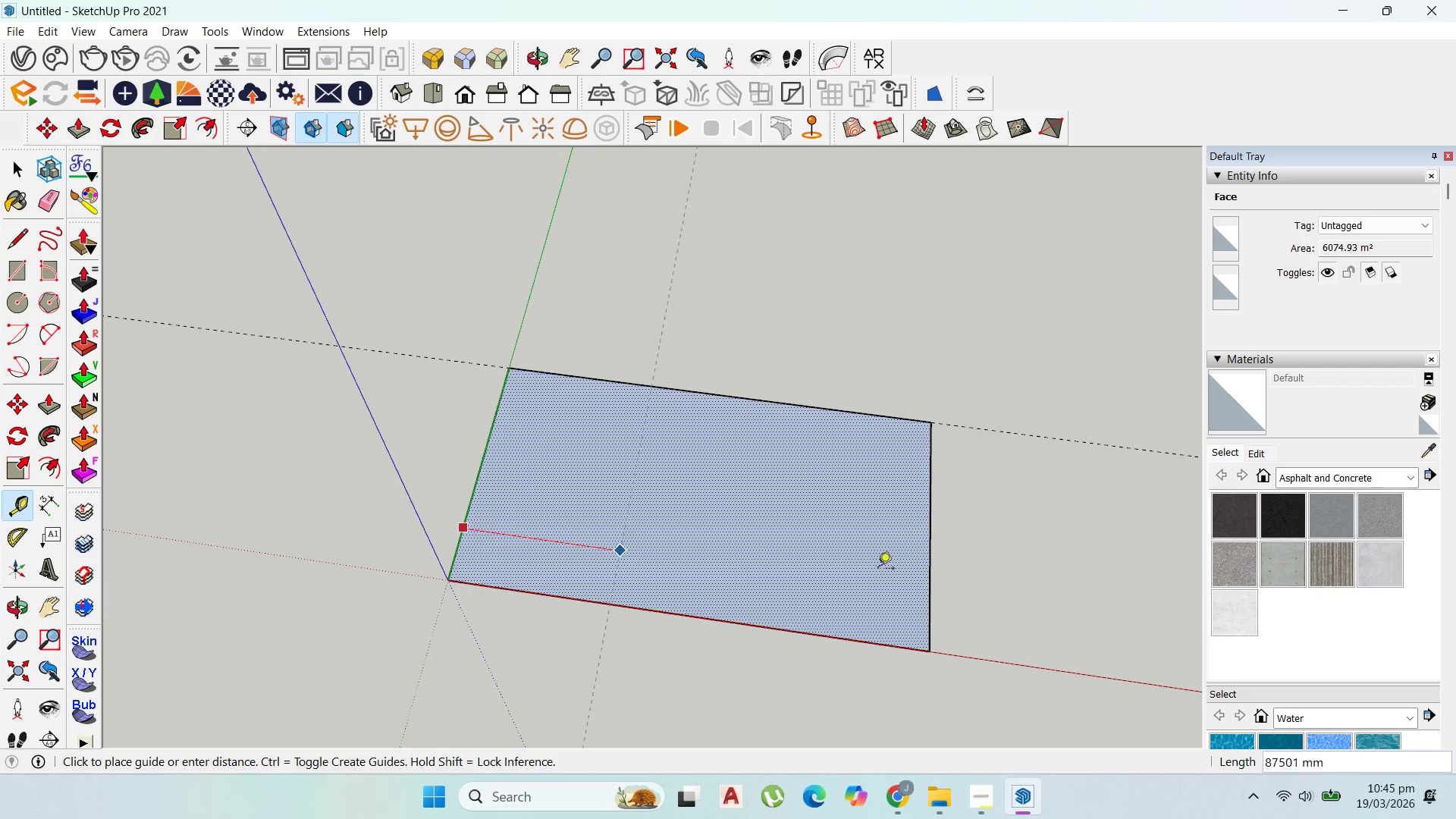 
scroll: coordinate [890, 568], scroll_direction: up, amount: 4.0
 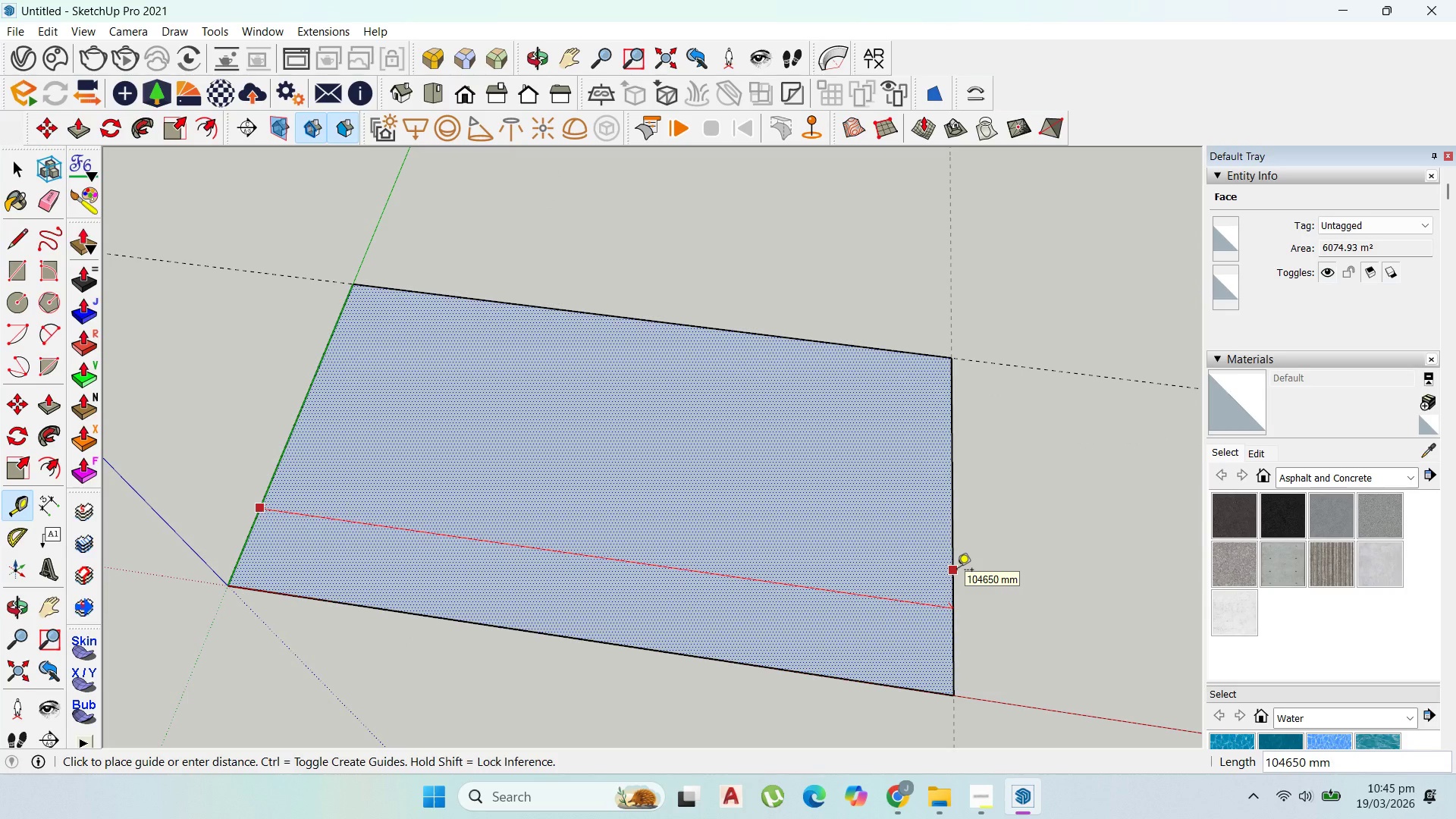 
key(Escape)
 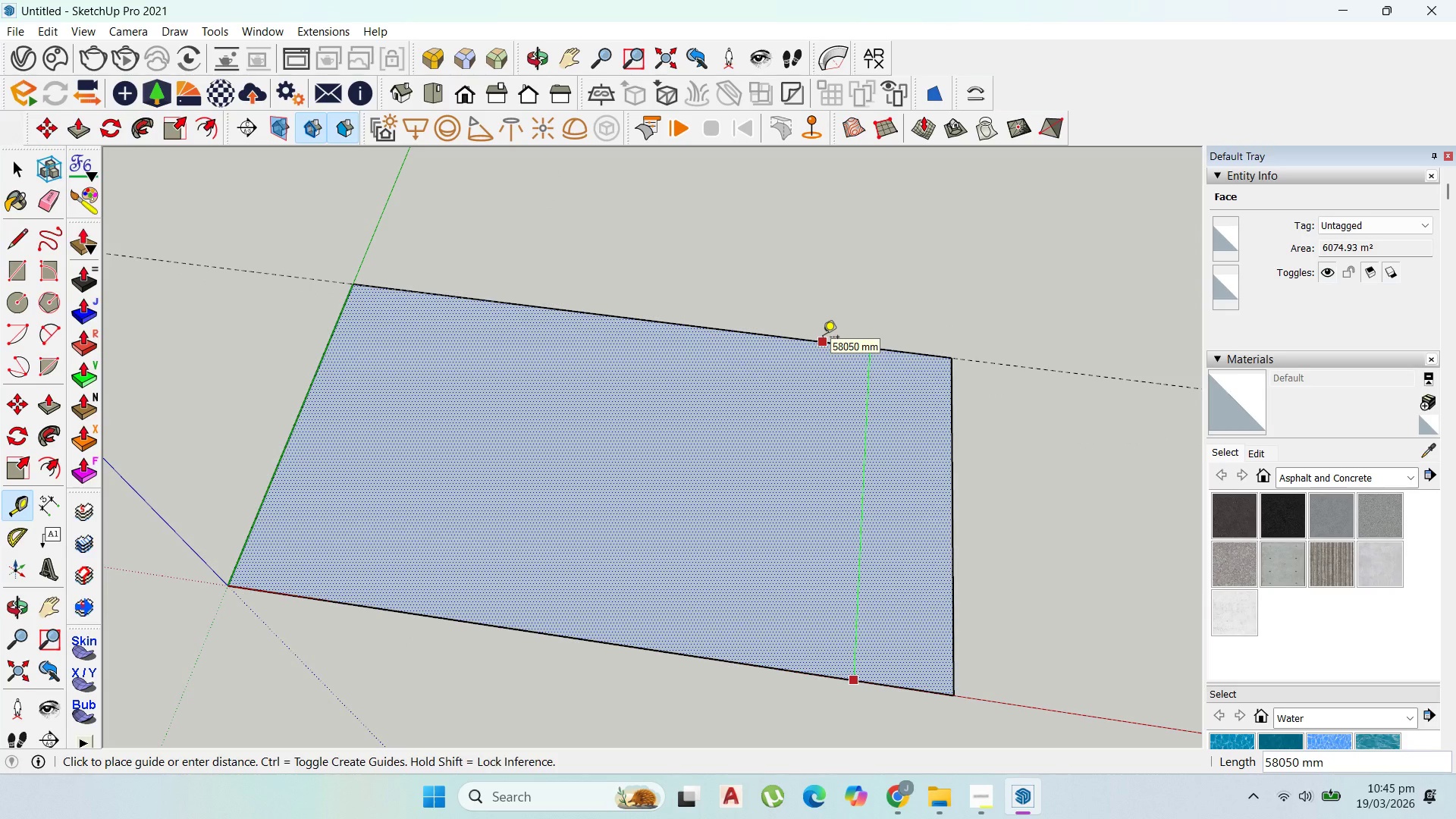 
key(Escape)
 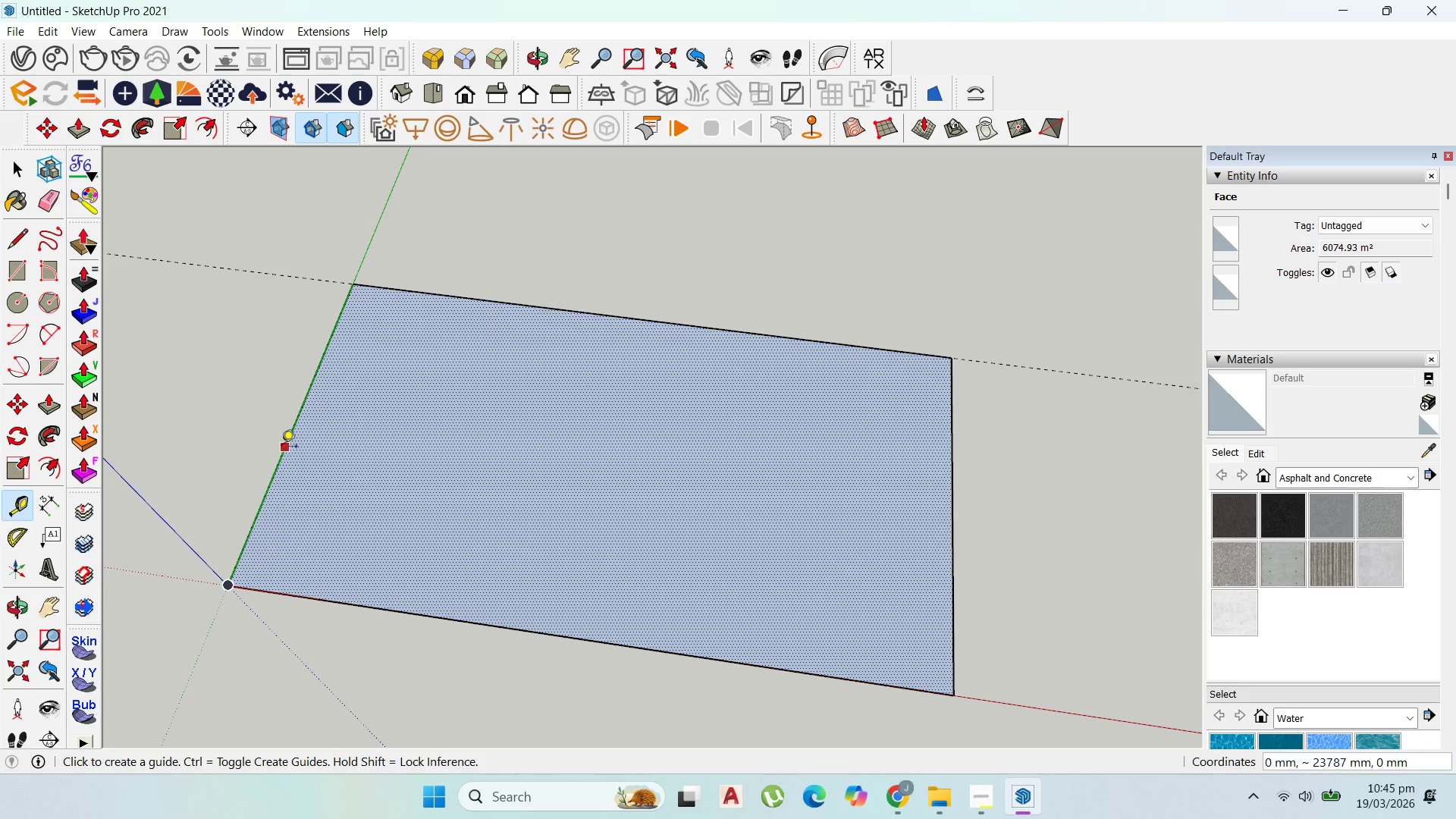 
left_click_drag(start_coordinate=[282, 448], to_coordinate=[292, 449])
 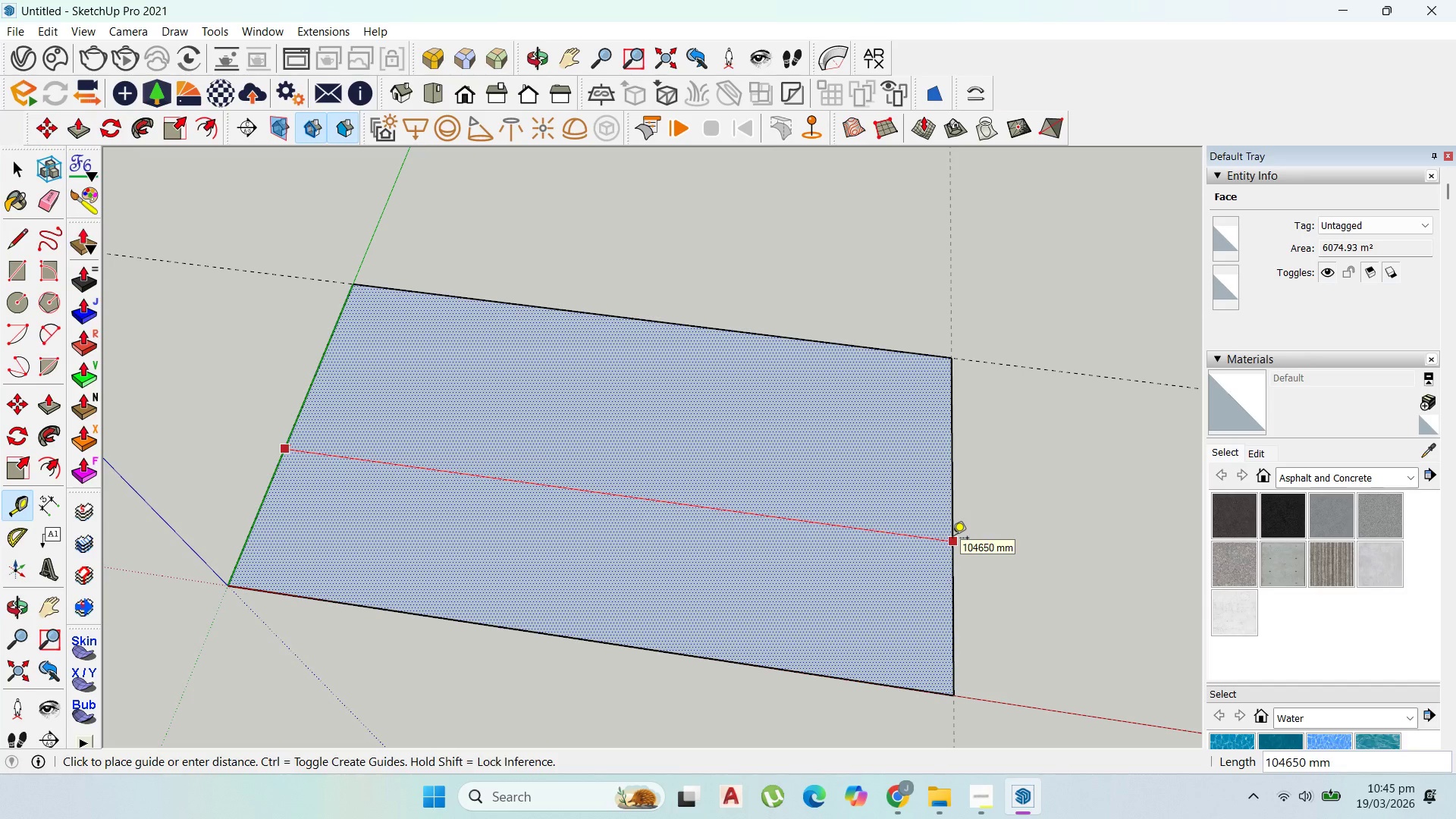 
scroll: coordinate [951, 543], scroll_direction: up, amount: 5.0
 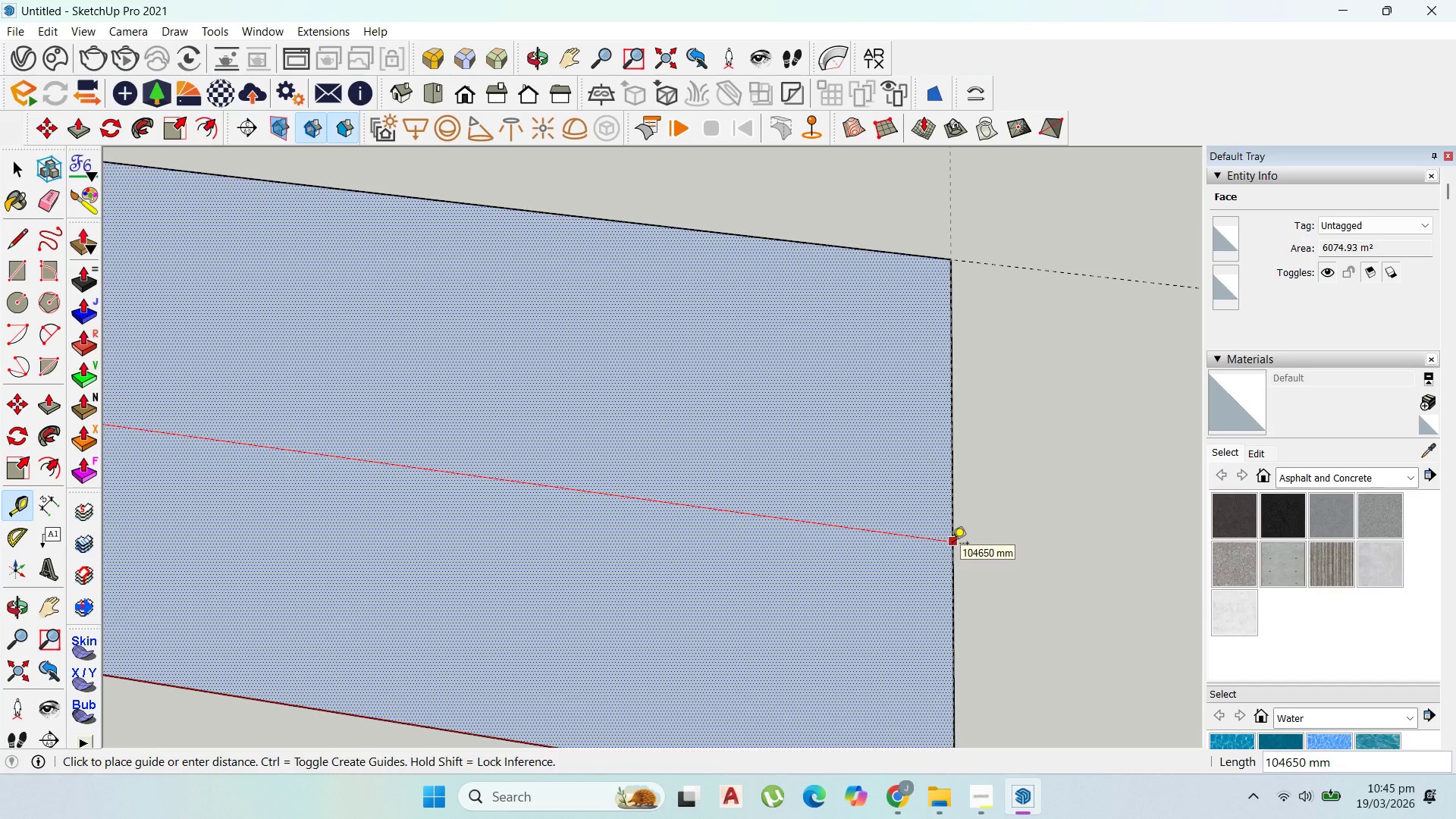 
key(Escape)
 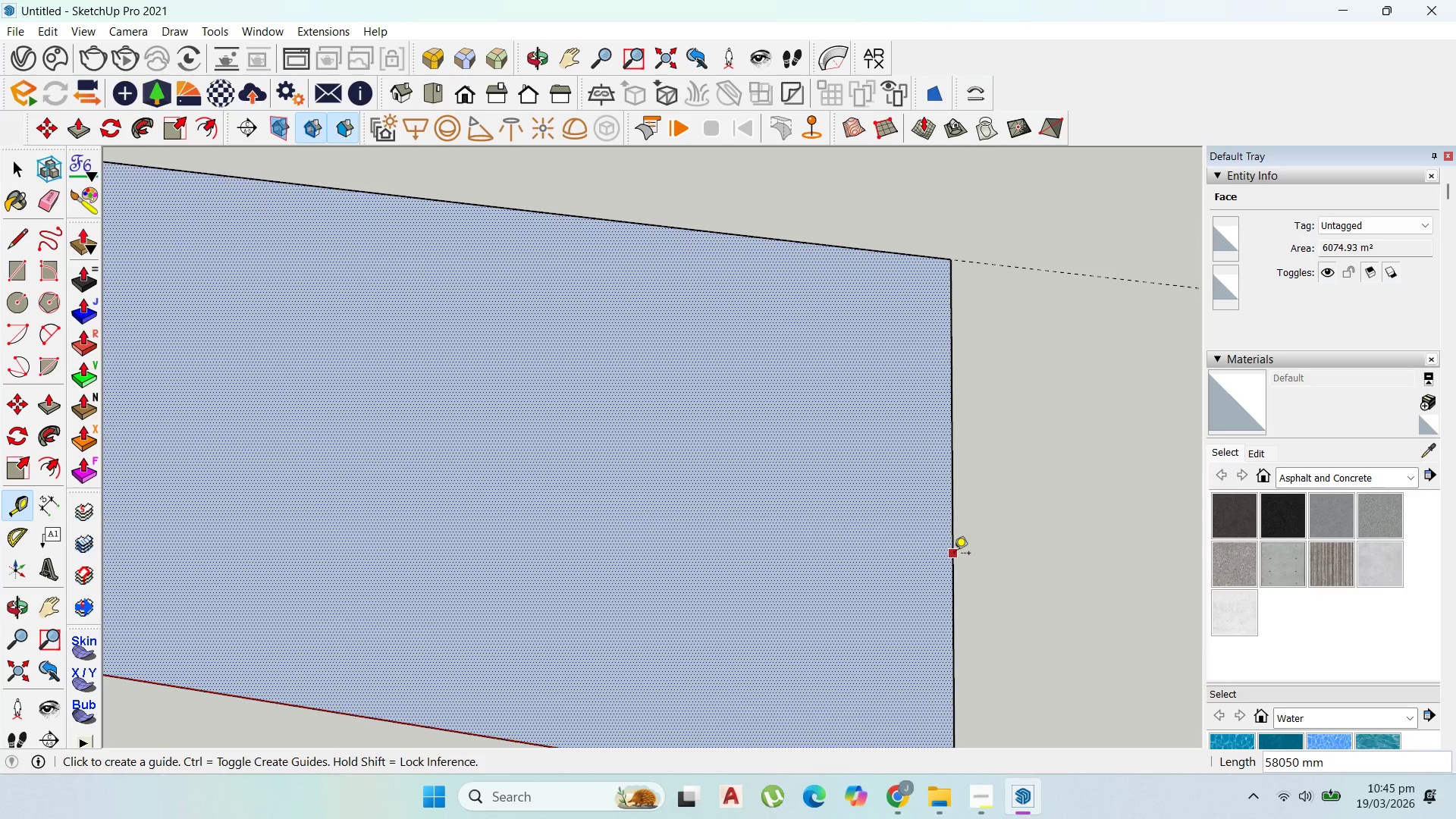 
left_click_drag(start_coordinate=[954, 554], to_coordinate=[950, 554])
 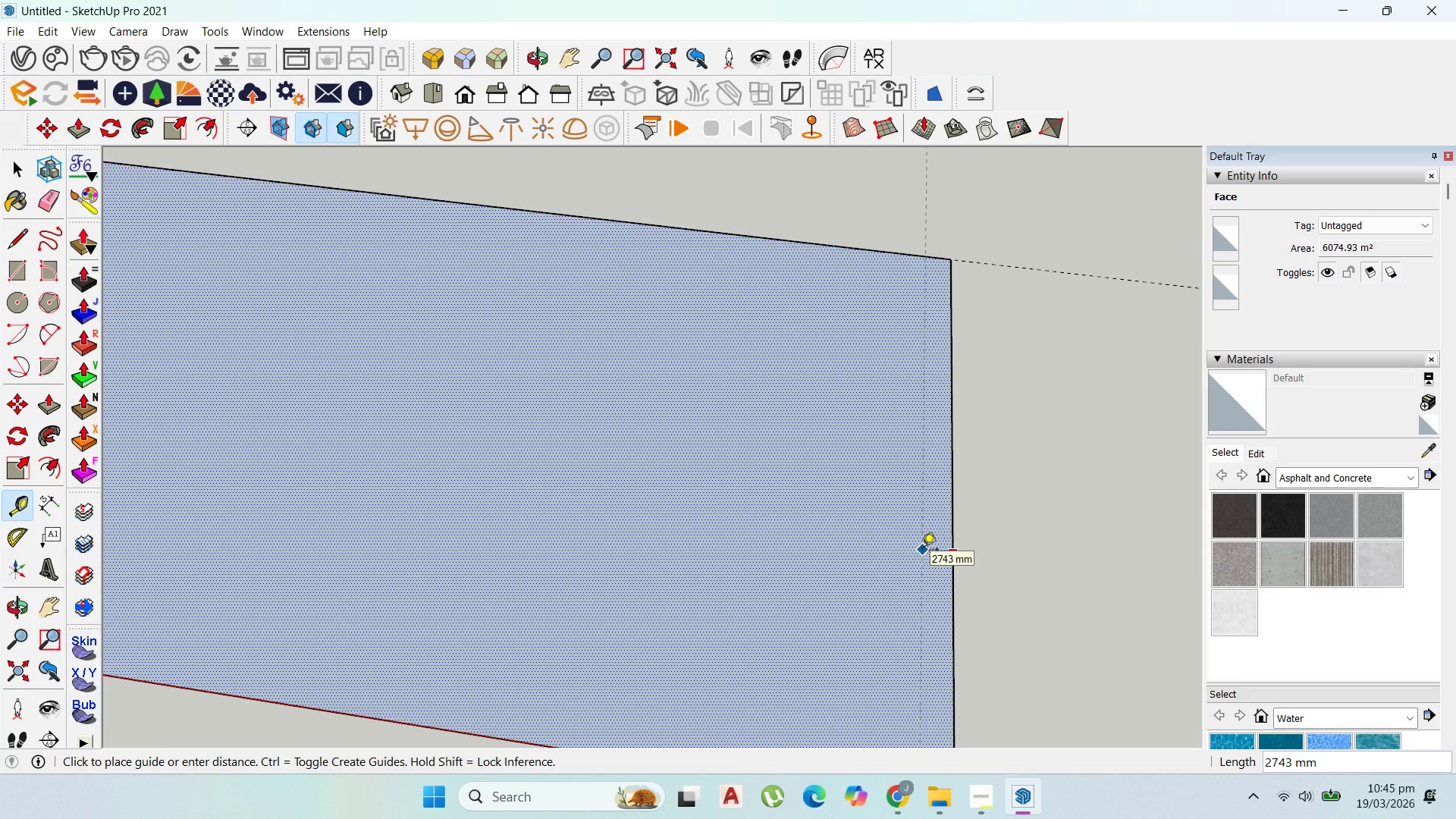 
scroll: coordinate [925, 551], scroll_direction: up, amount: 1.0
 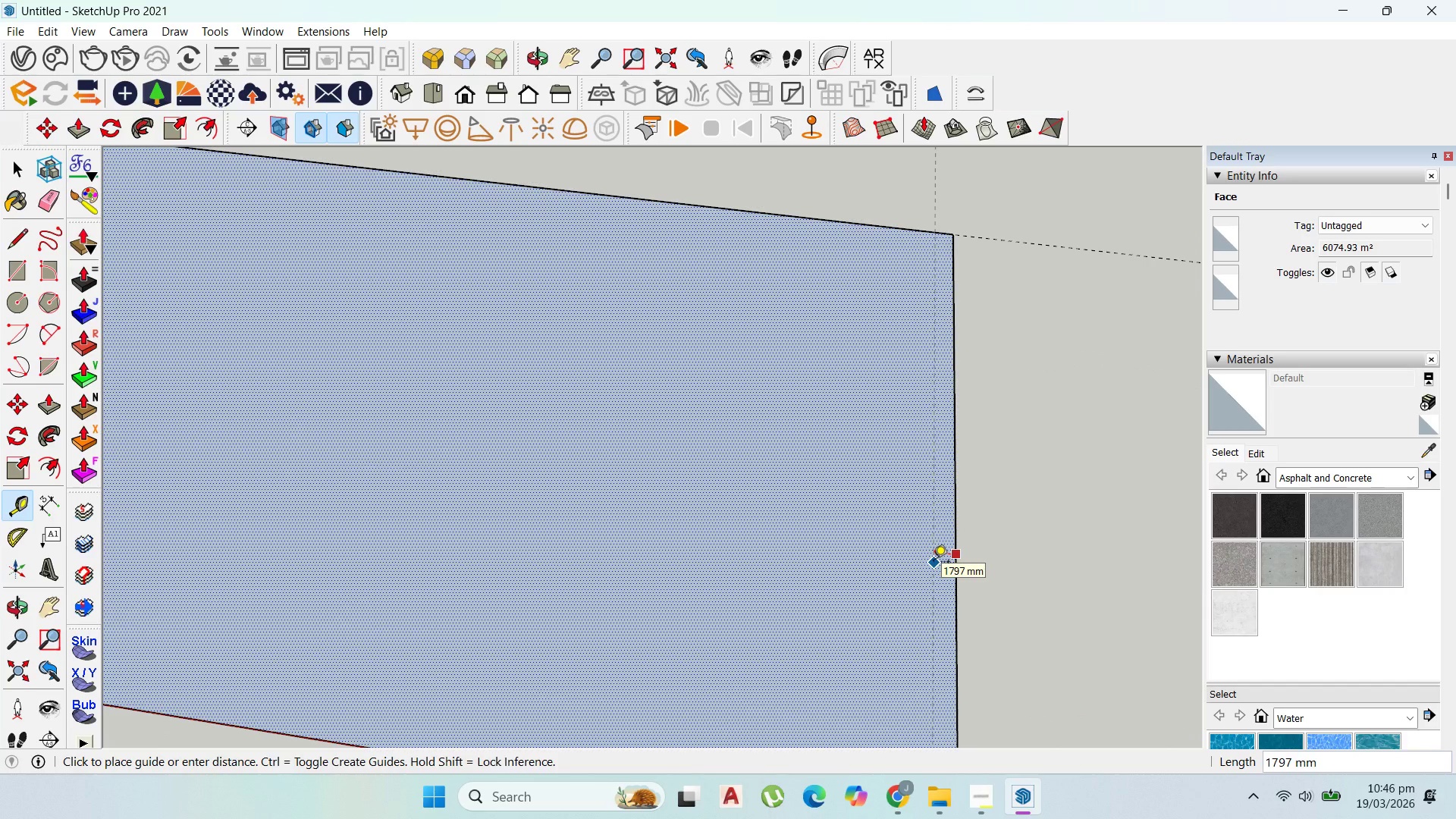 
type(100)
 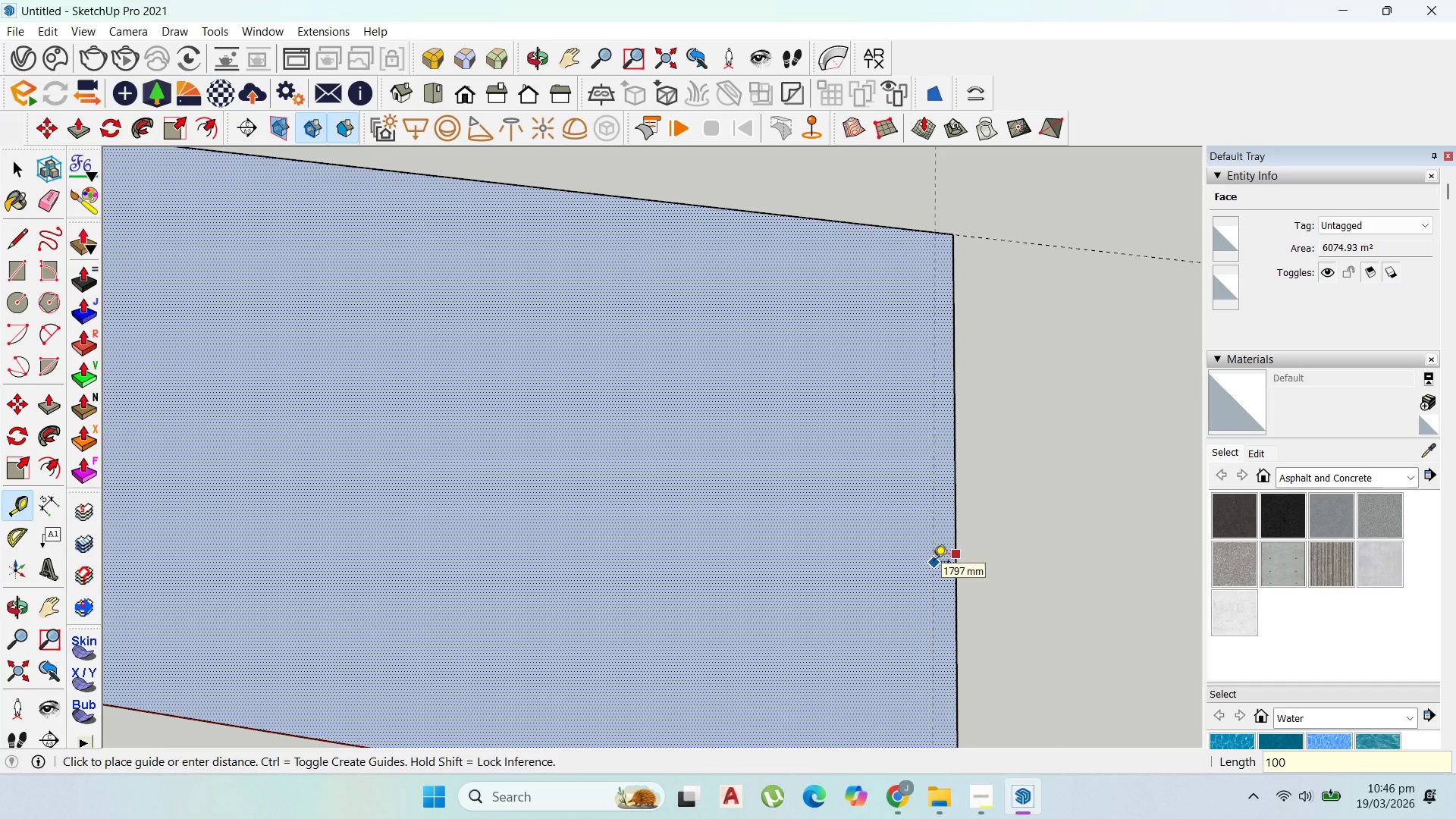 
key(Enter)
 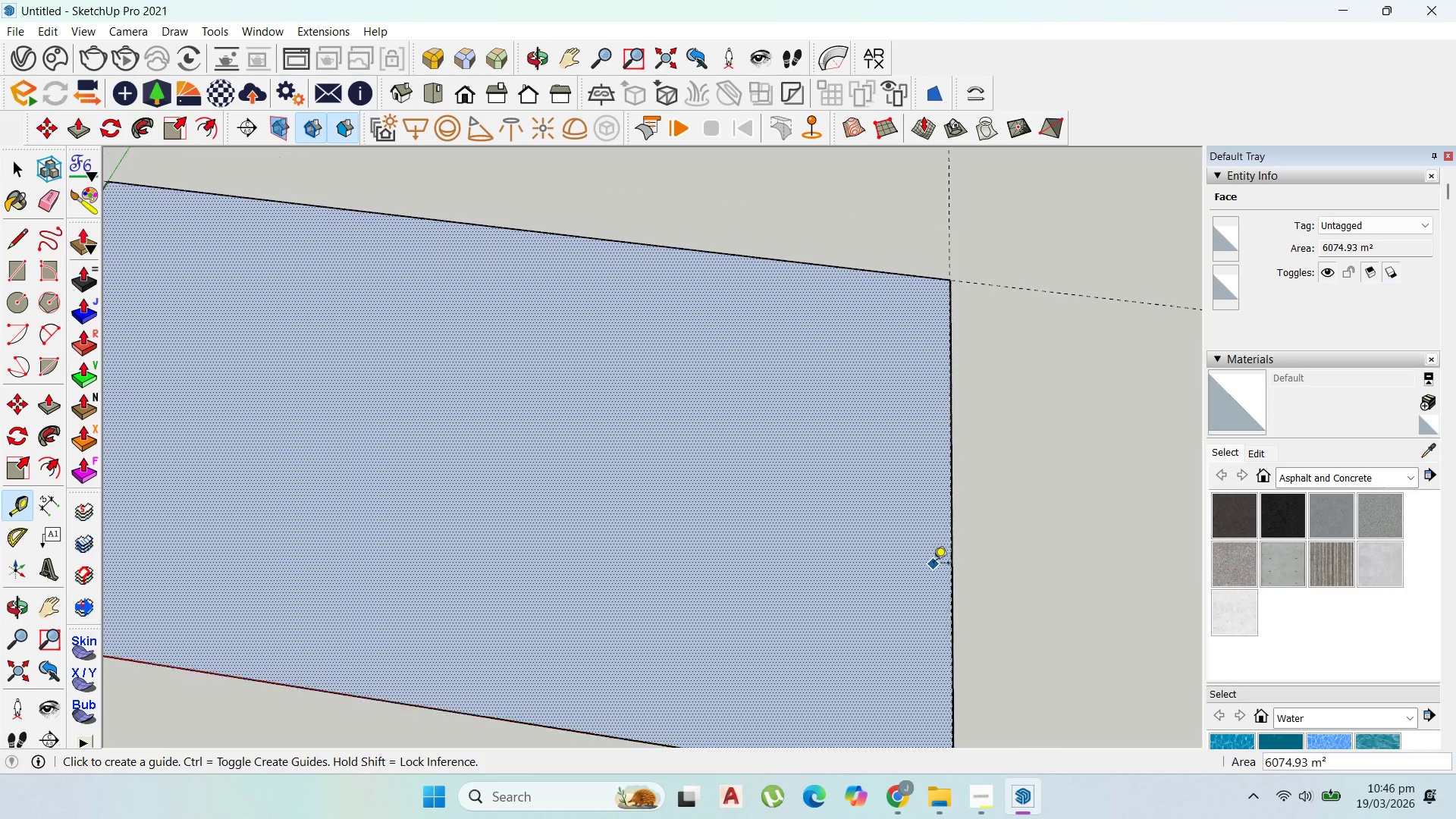 
scroll: coordinate [934, 564], scroll_direction: down, amount: 3.0
 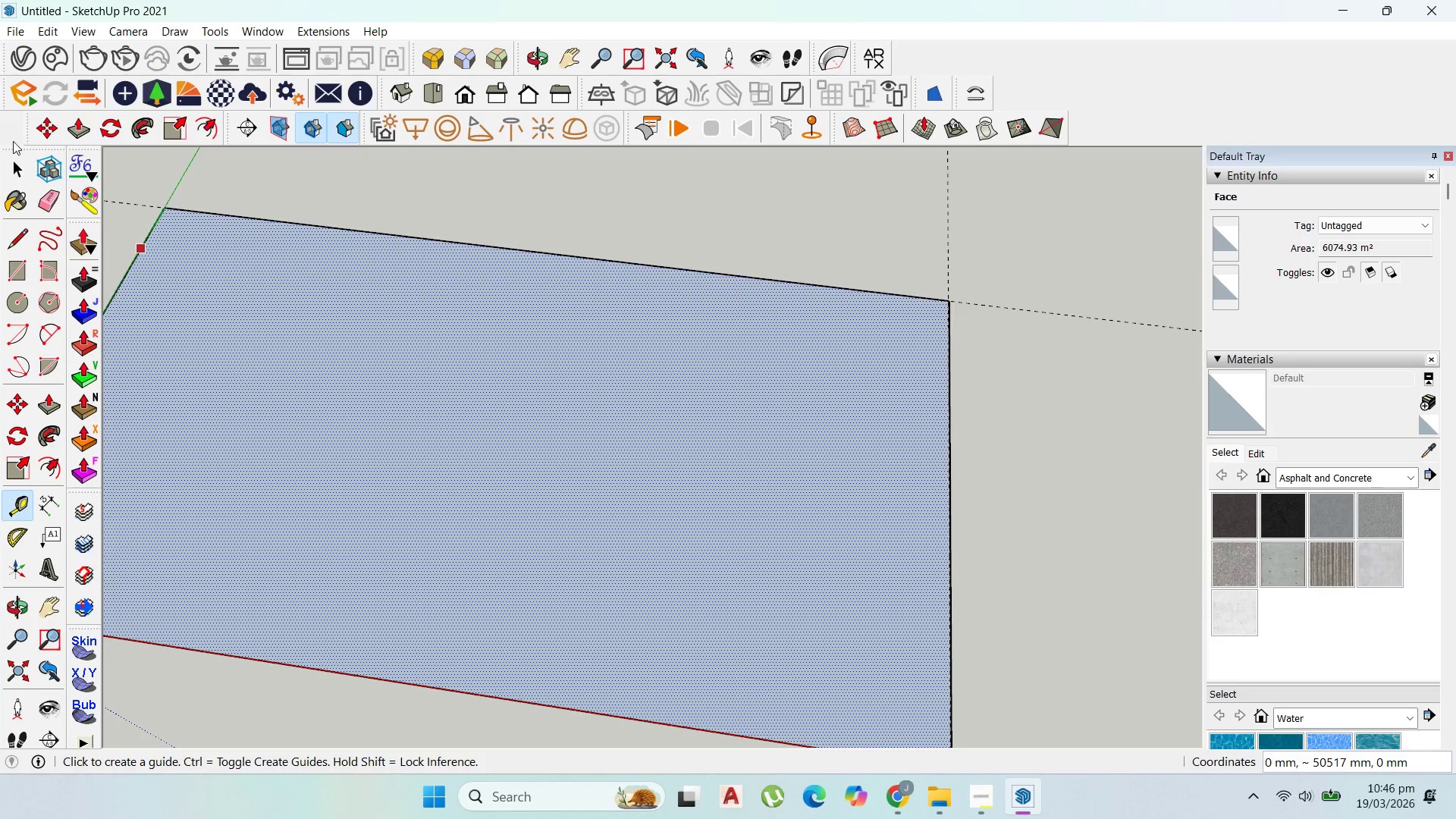 
left_click([18, 152])